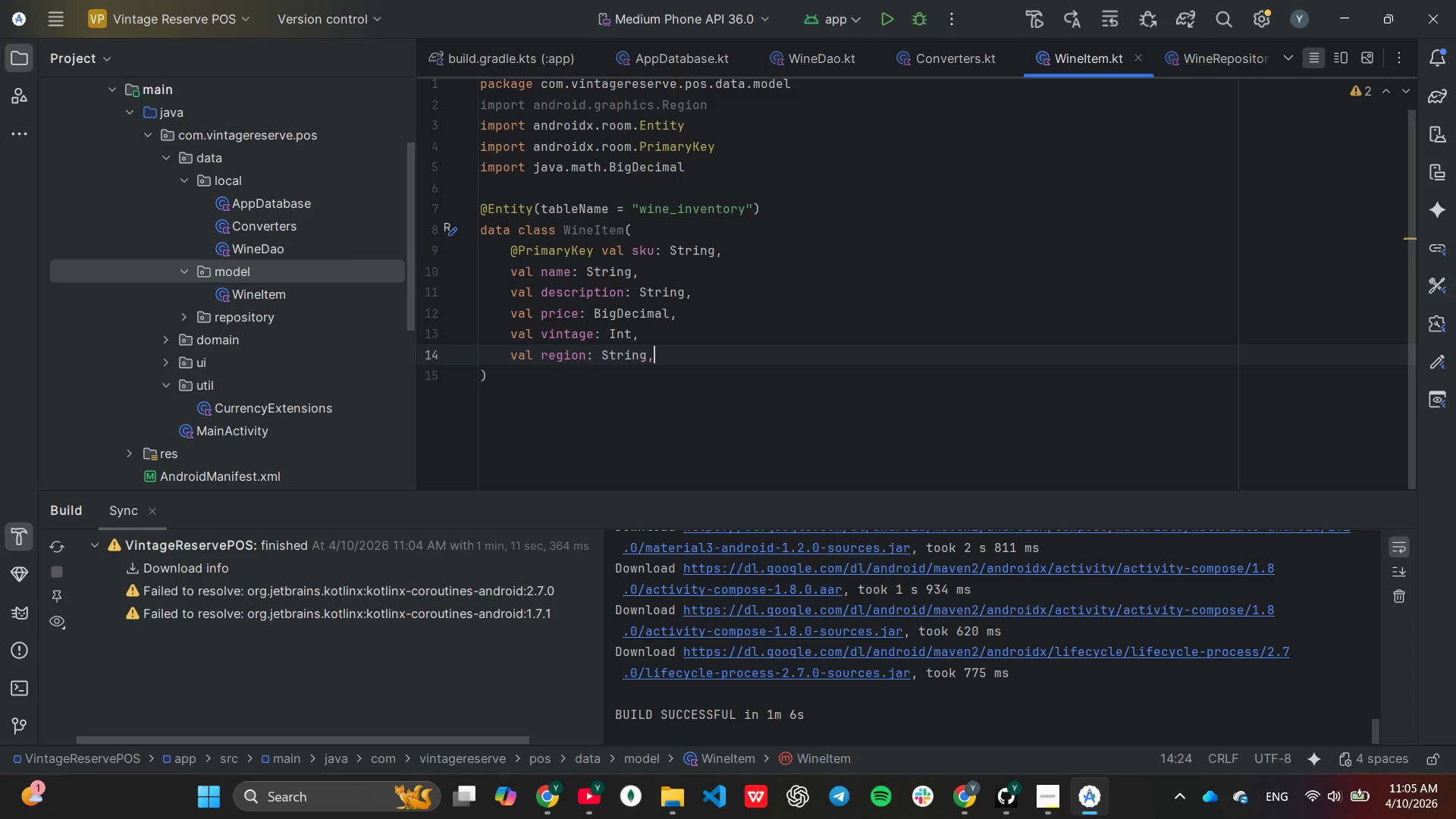 
key(Enter)
 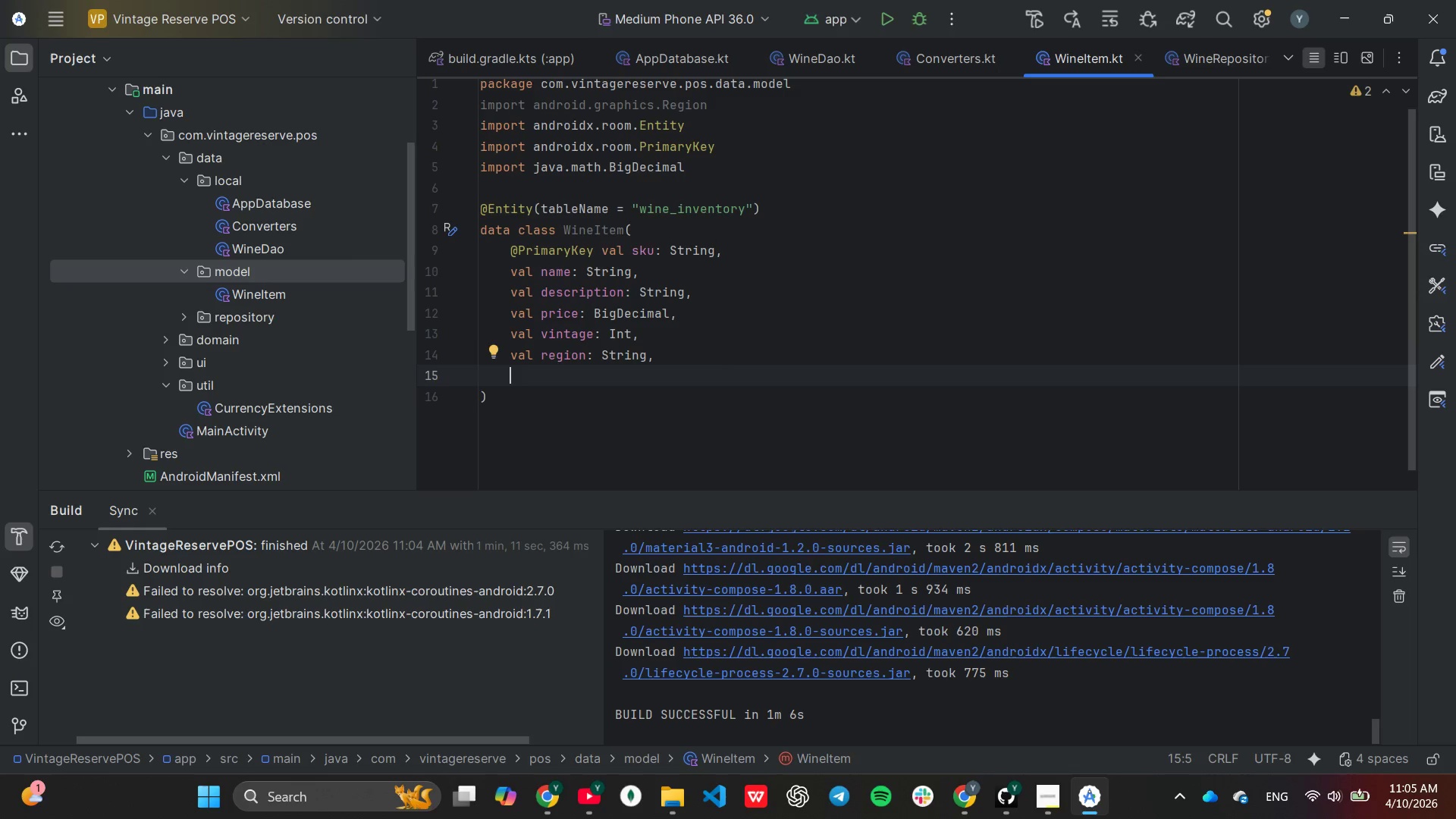 
type(val abv: Do)
 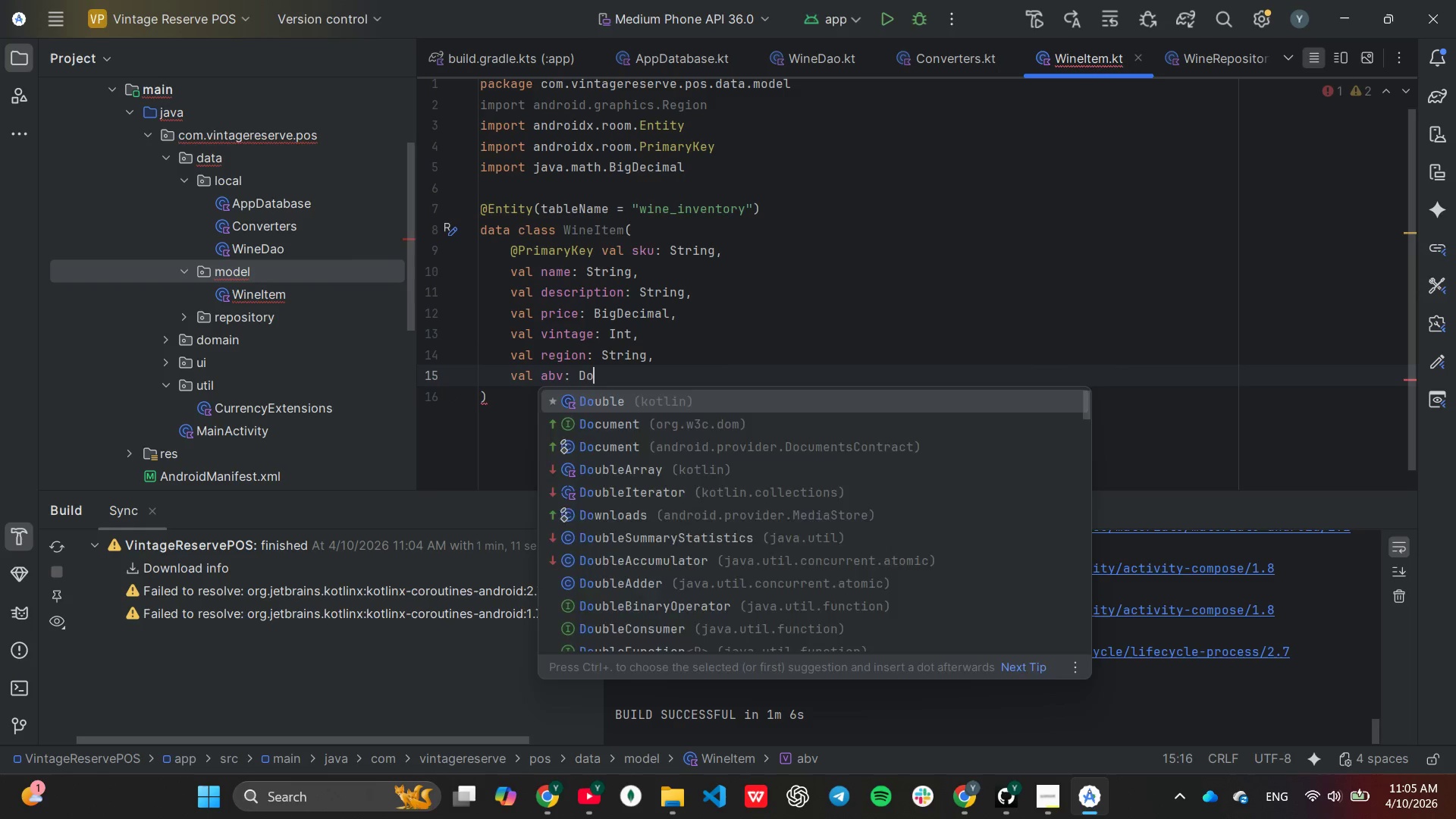 
 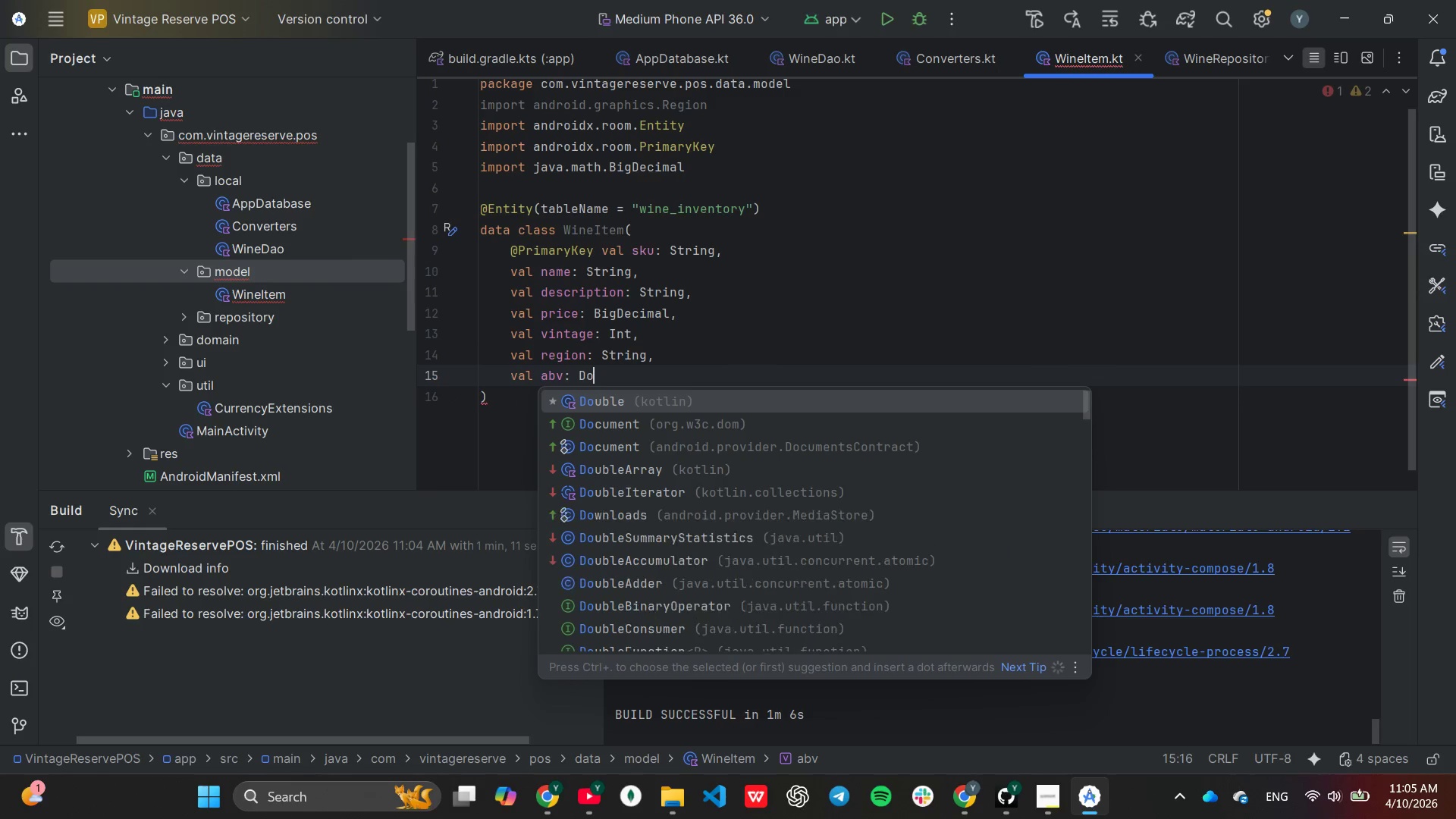 
key(Enter)
 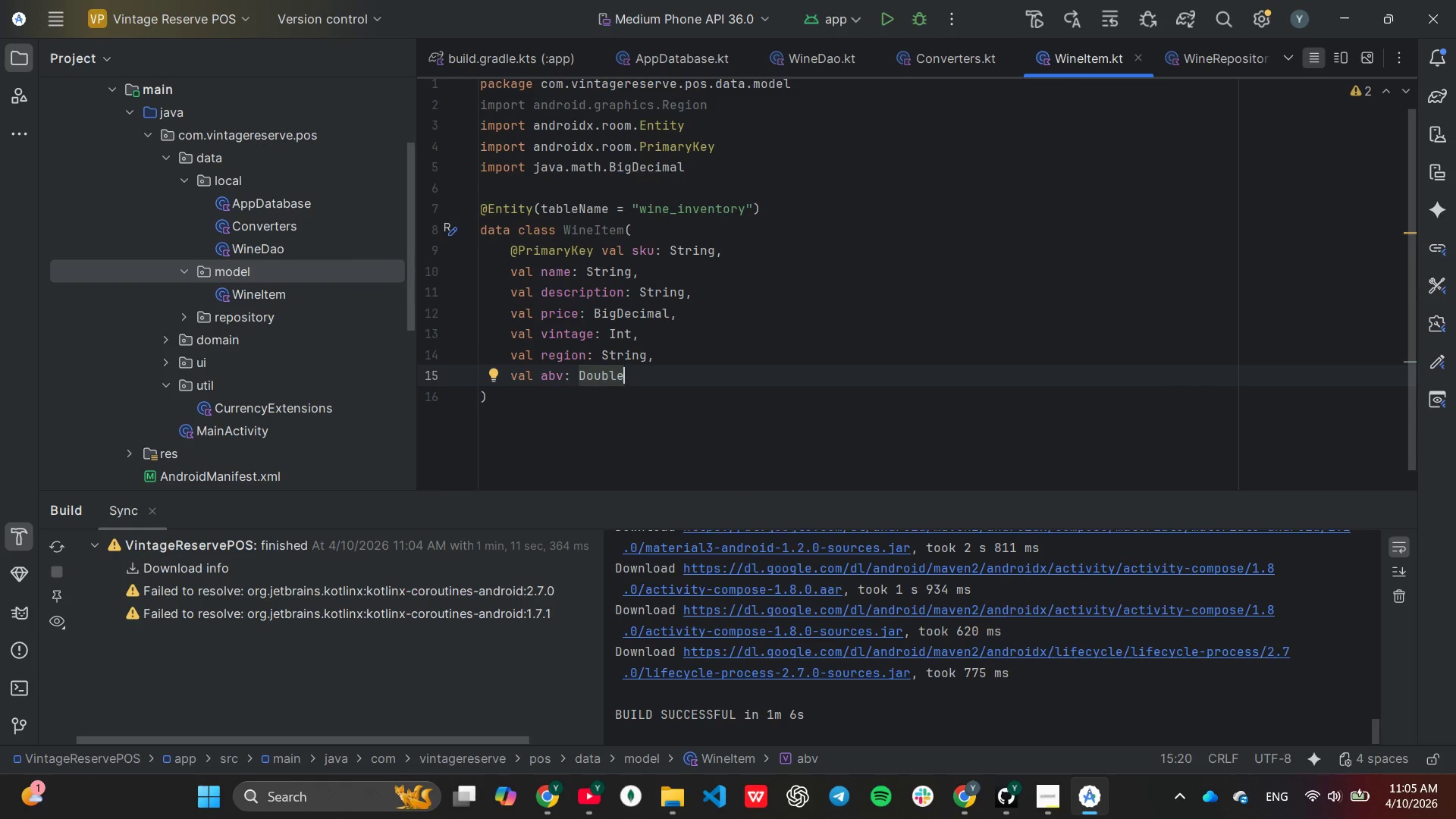 
key(Comma)
 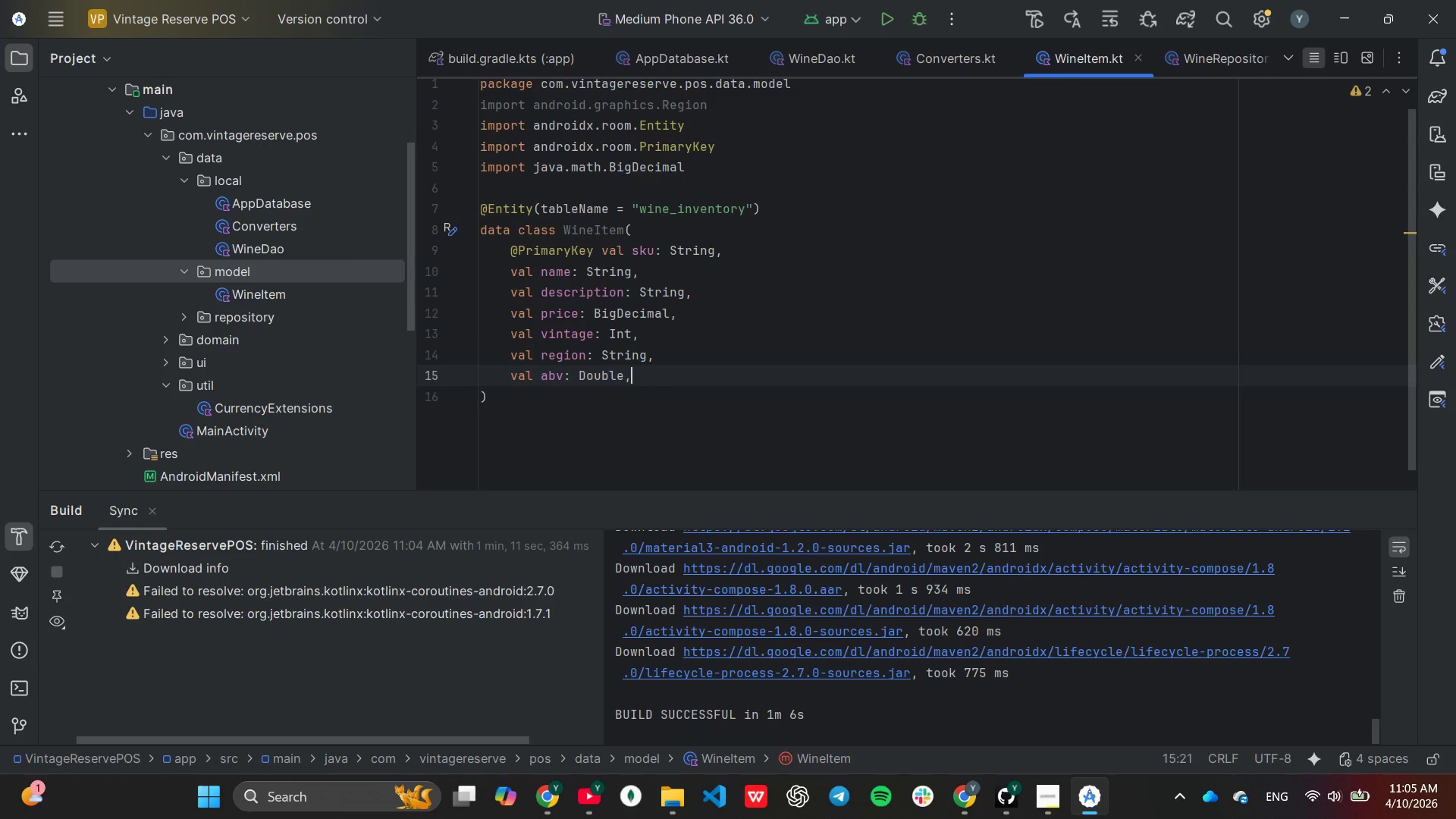 
key(Enter)
 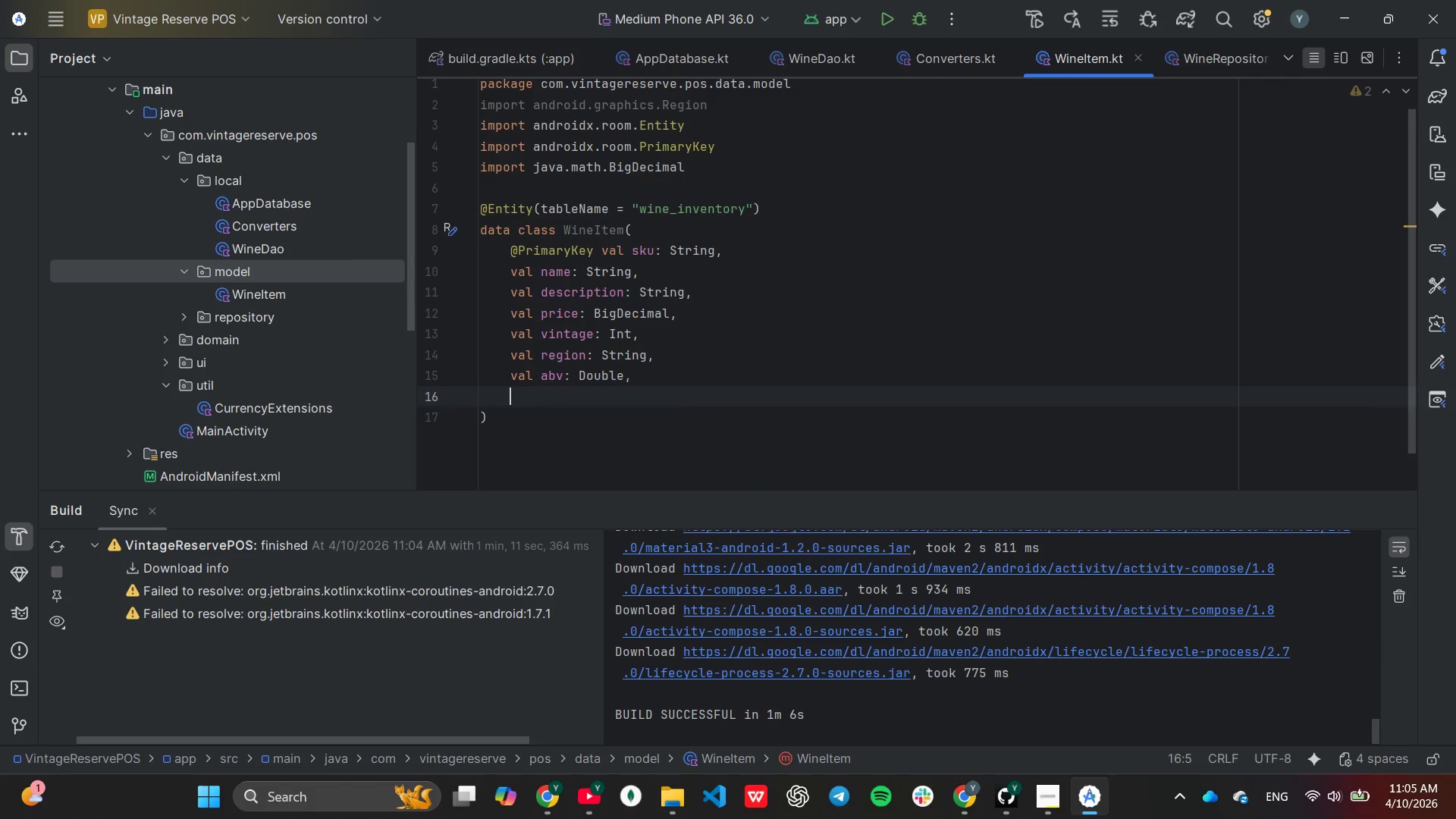 
type(val stockCount: Int)
 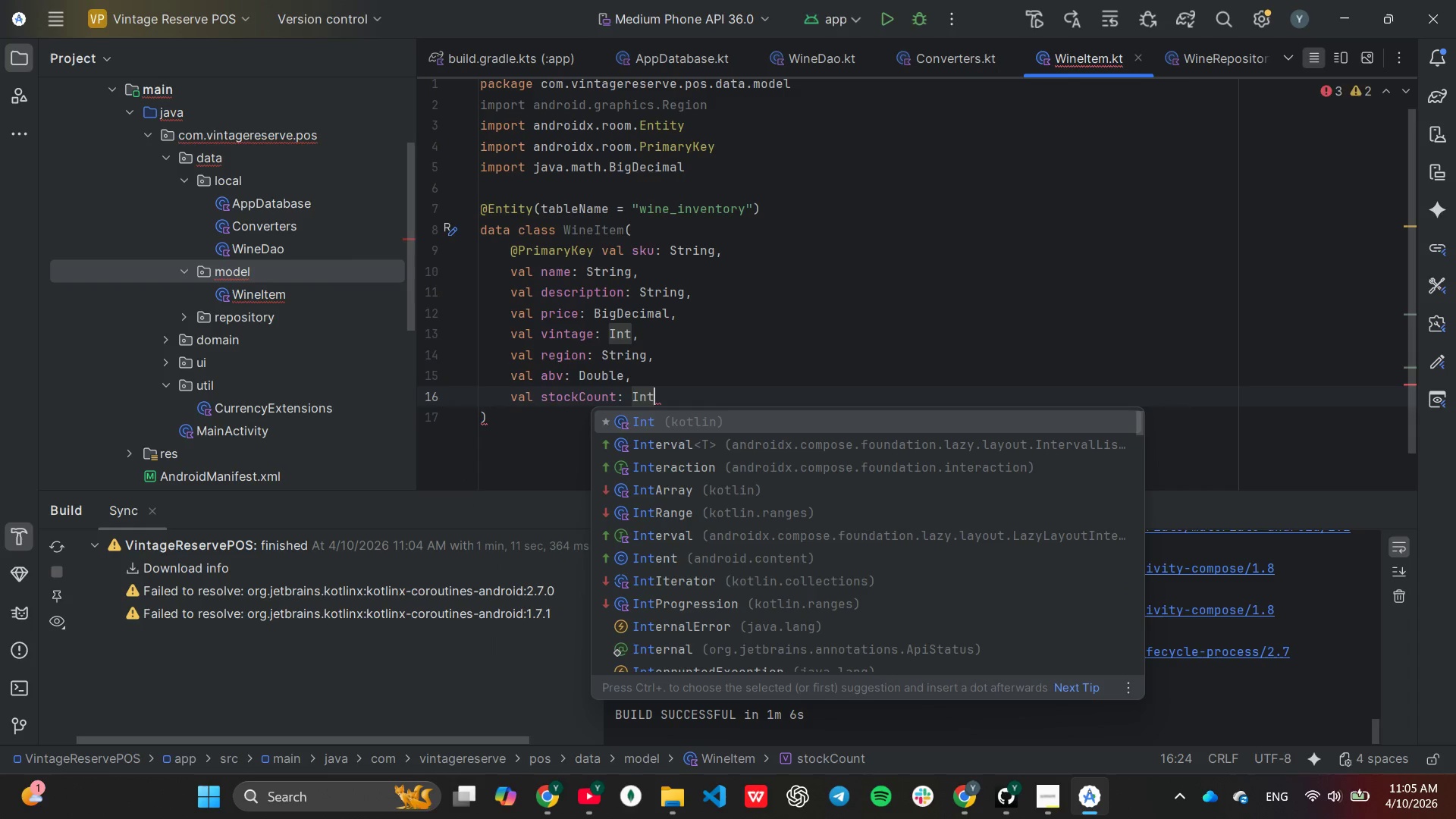 
key(Enter)
 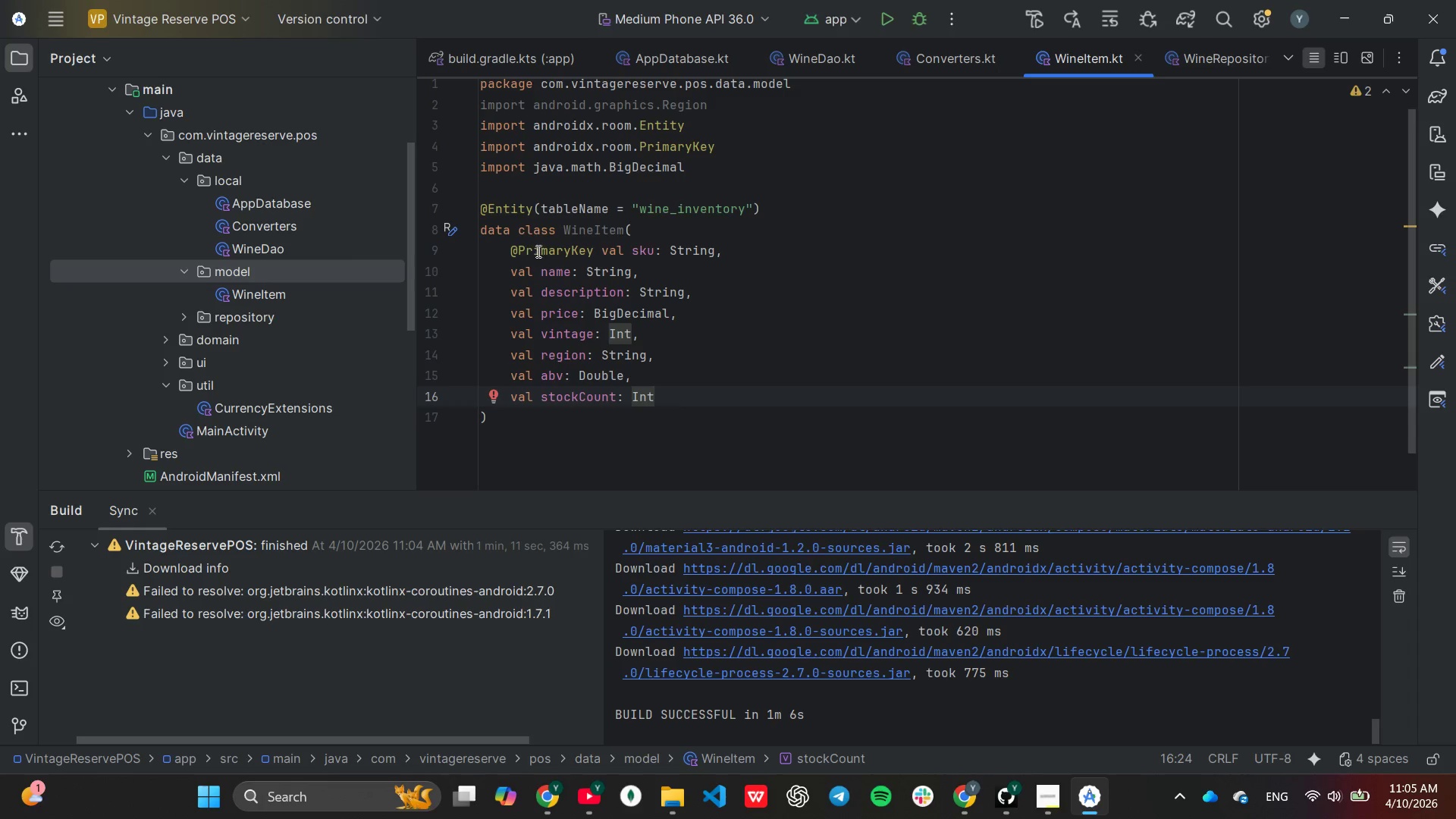 
wait(9.53)
 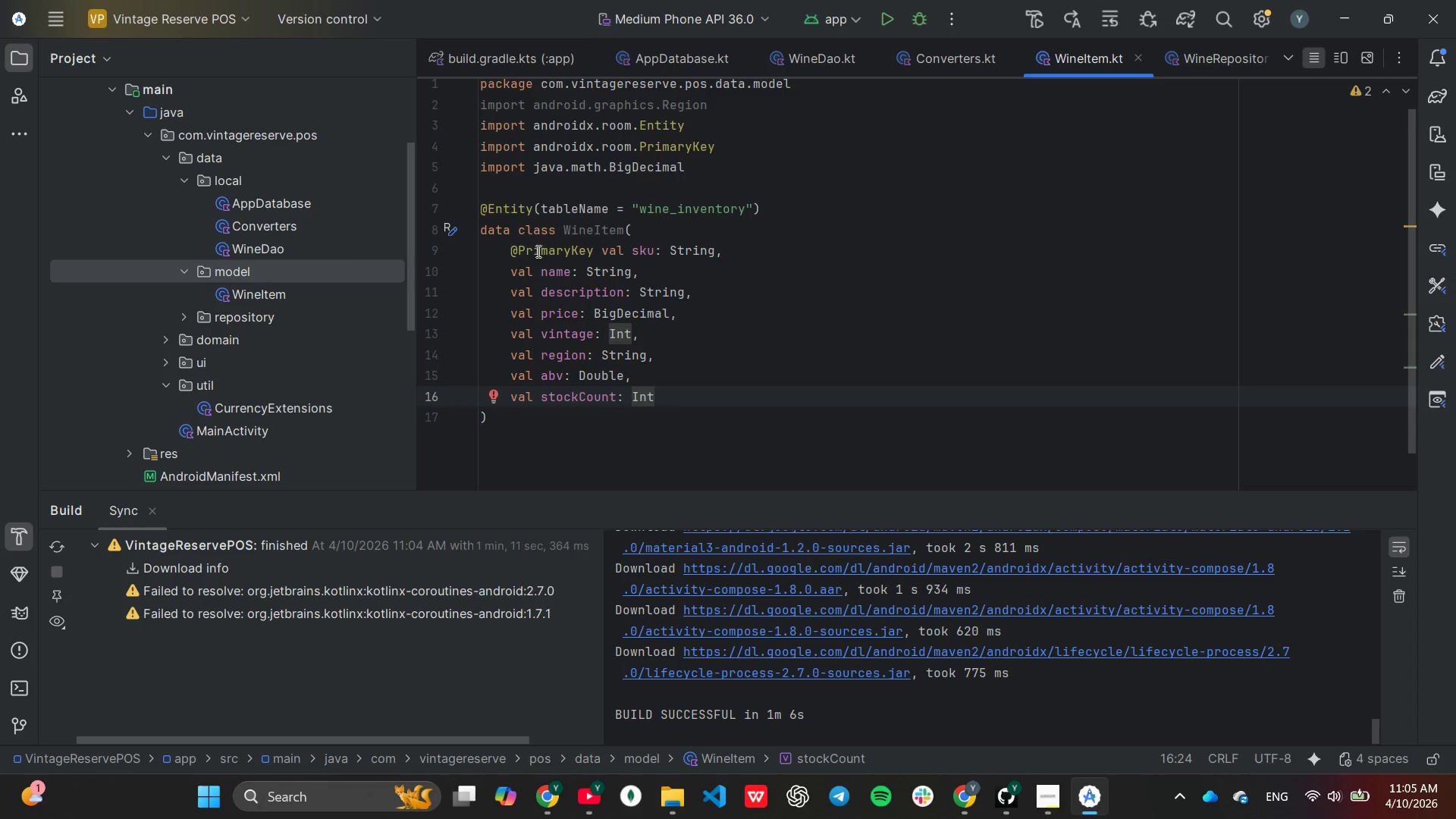 
left_click([623, 290])
 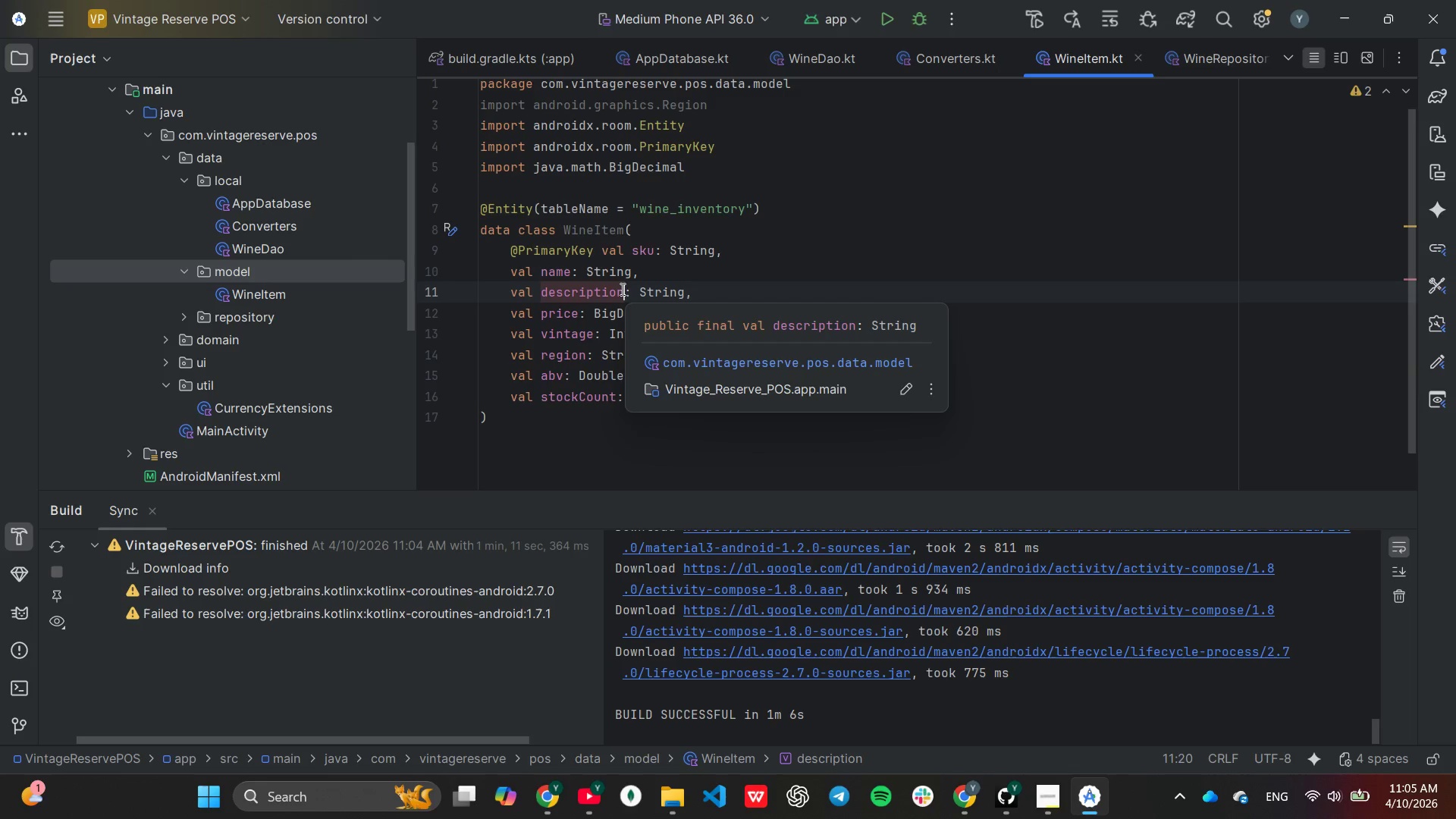 
hold_key(key=Backspace, duration=0.73)
 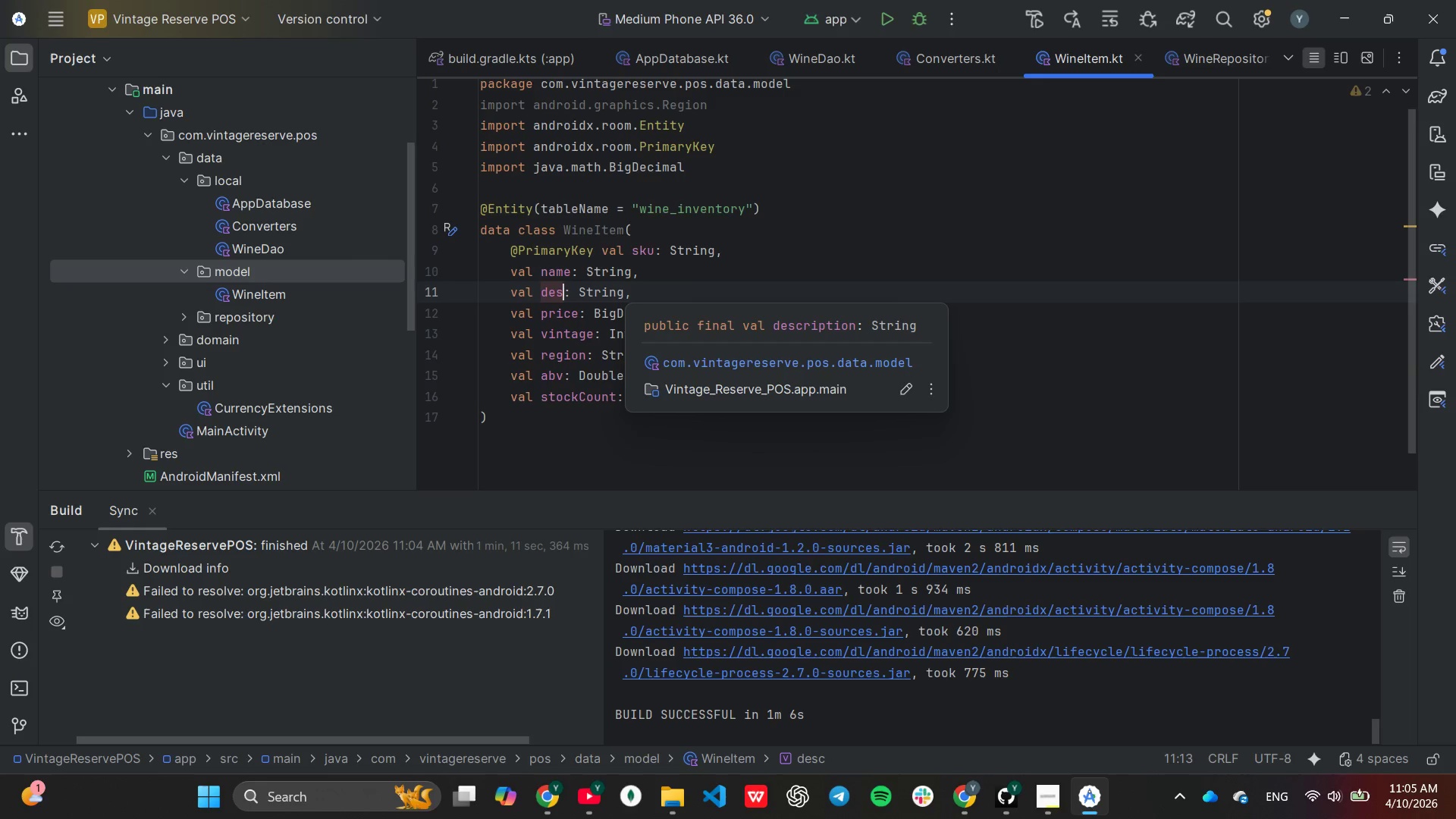 
key(Backspace)
key(Backspace)
key(Backspace)
key(Backspace)
type(categ)
 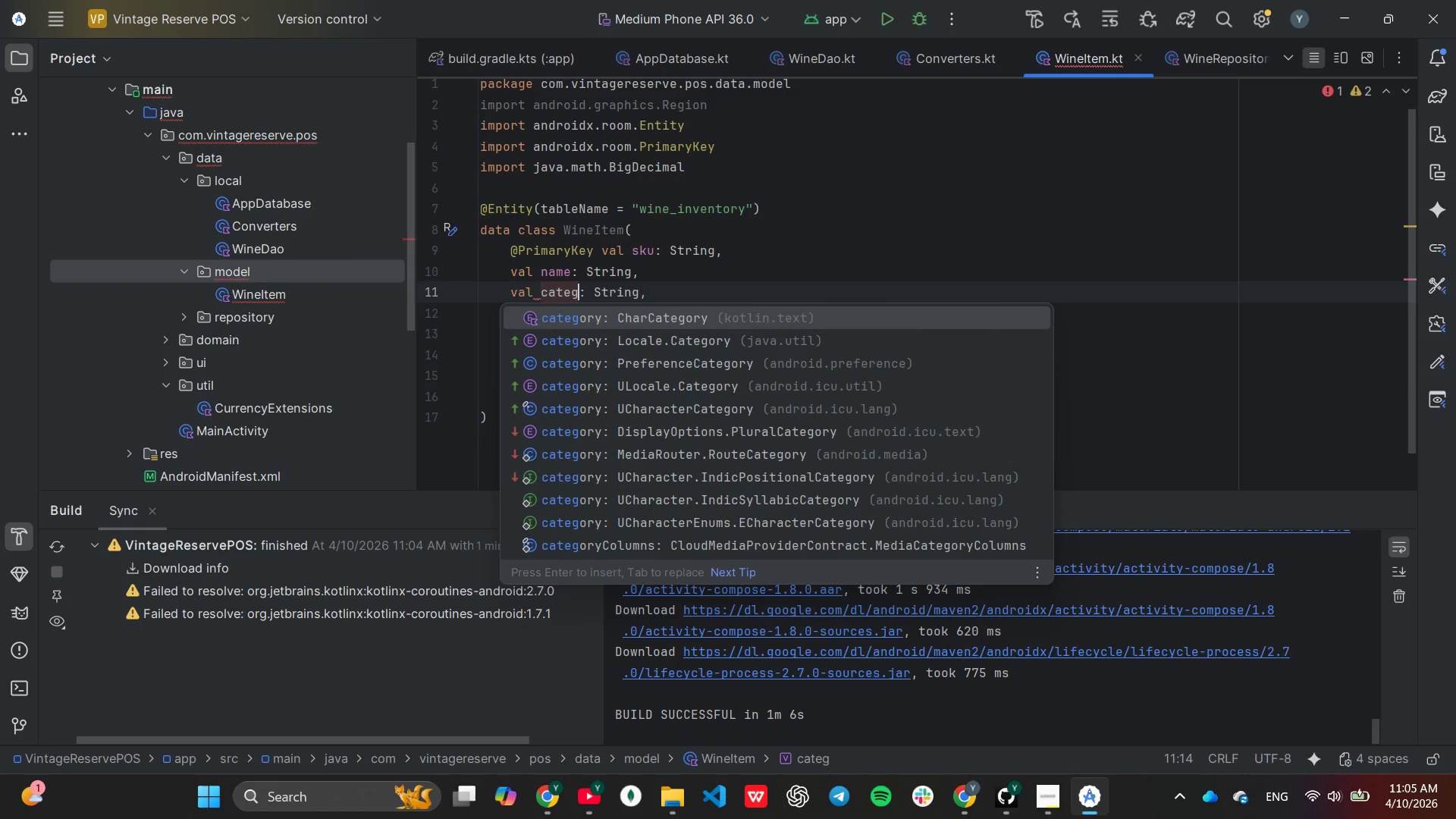 
key(Enter)
 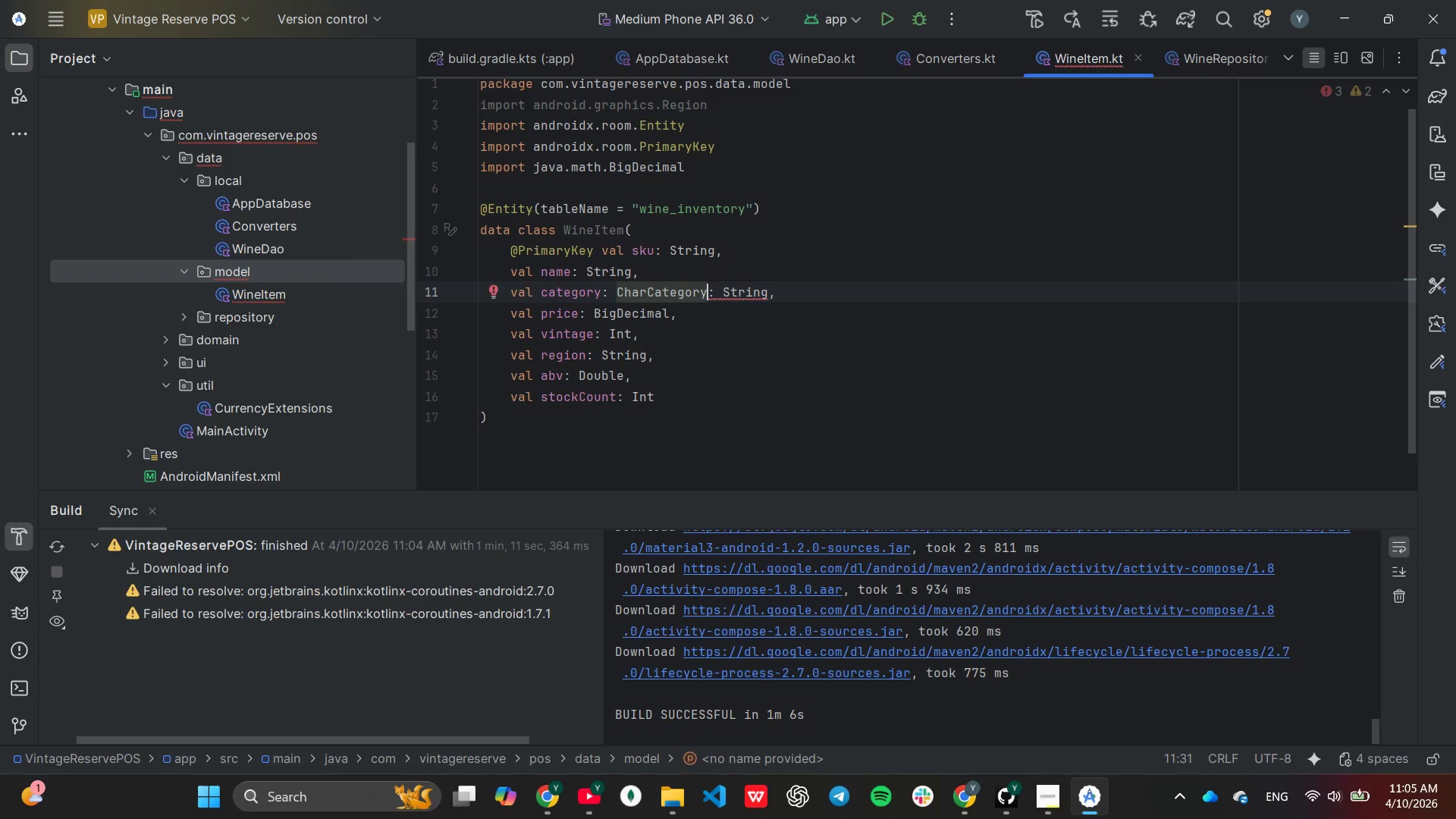 
hold_key(key=Backspace, duration=0.73)
 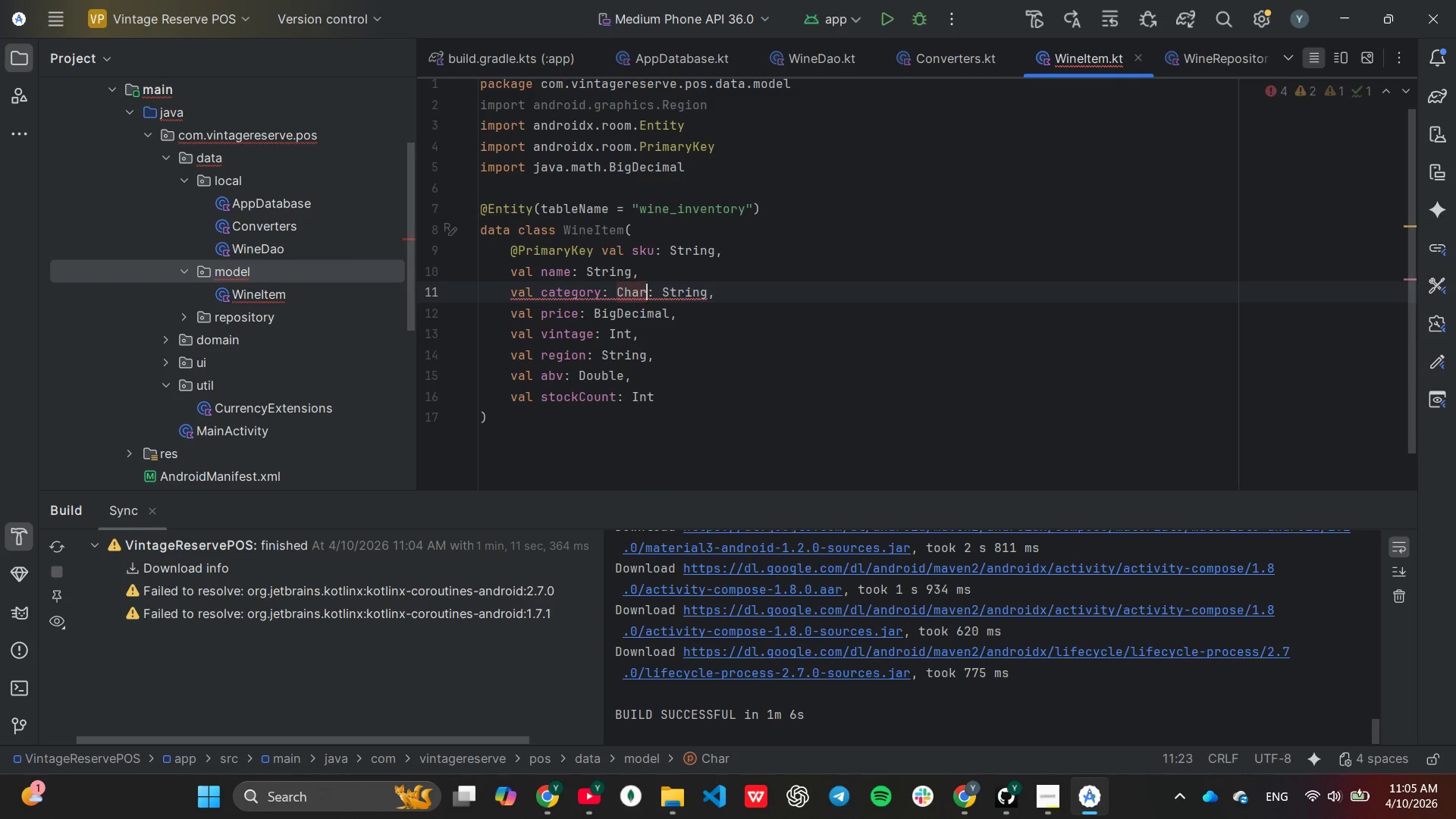 
key(Backspace)
 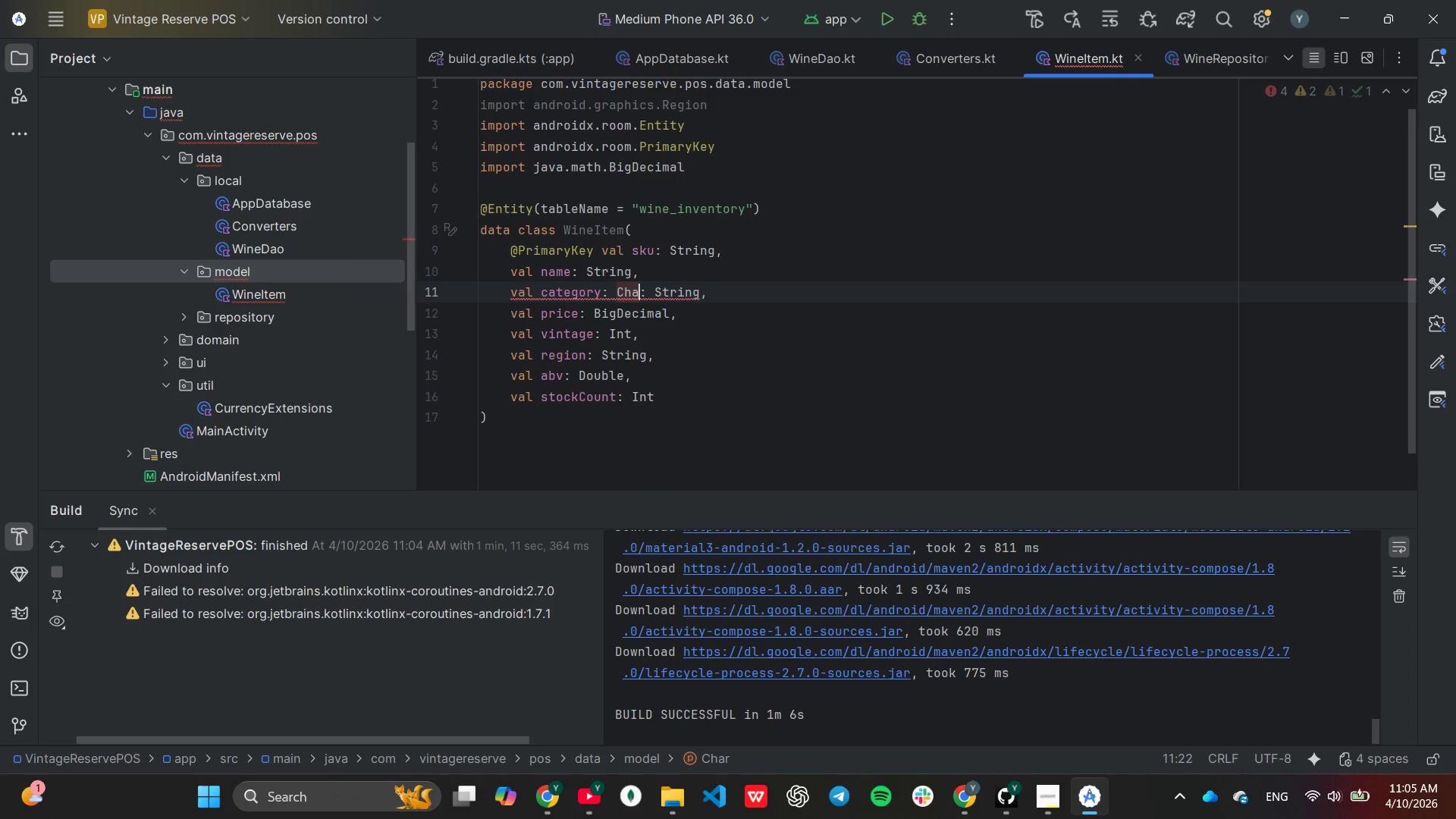 
key(Backspace)
 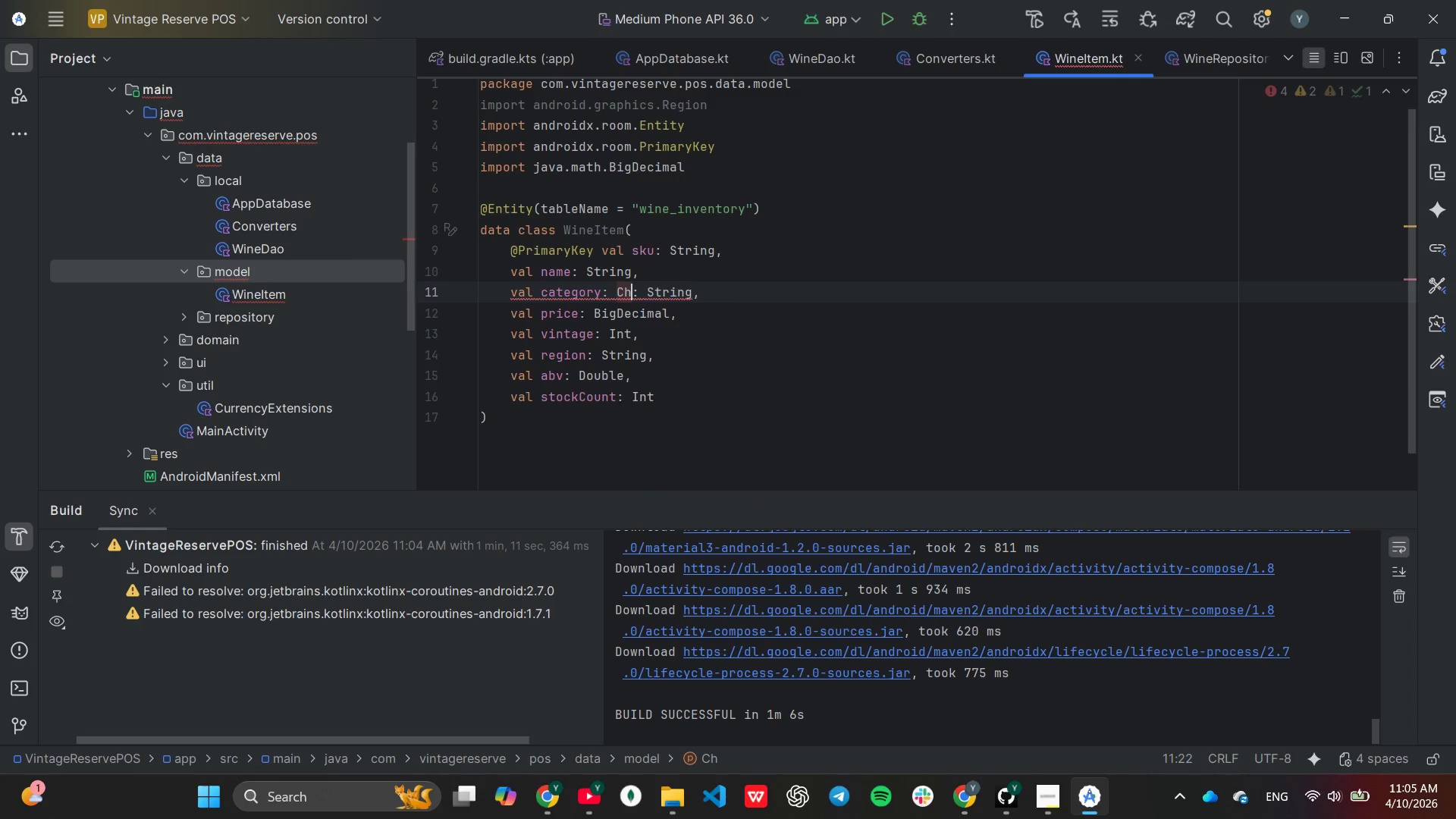 
key(Backspace)
 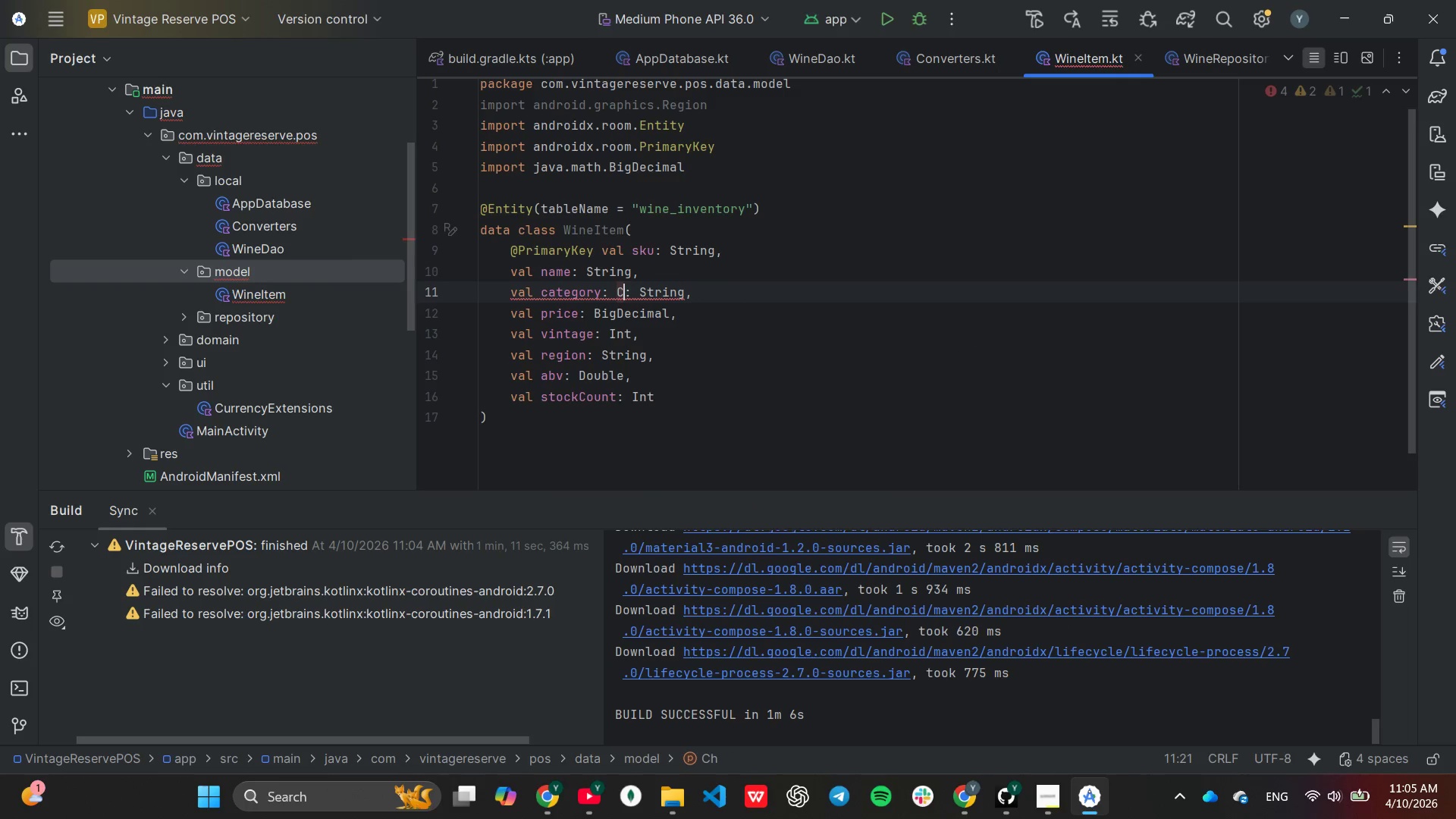 
key(Backspace)
 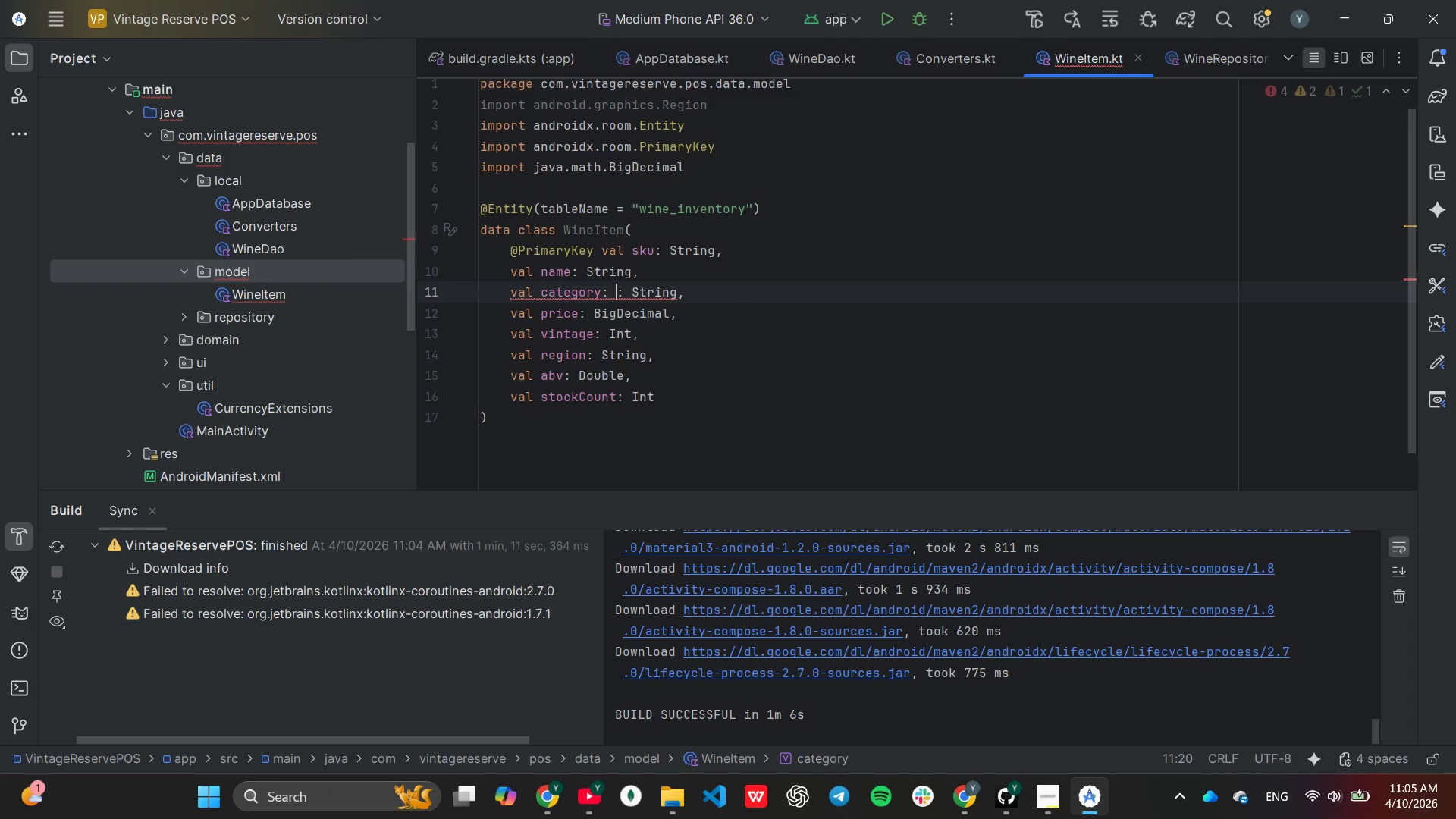 
key(Backspace)
 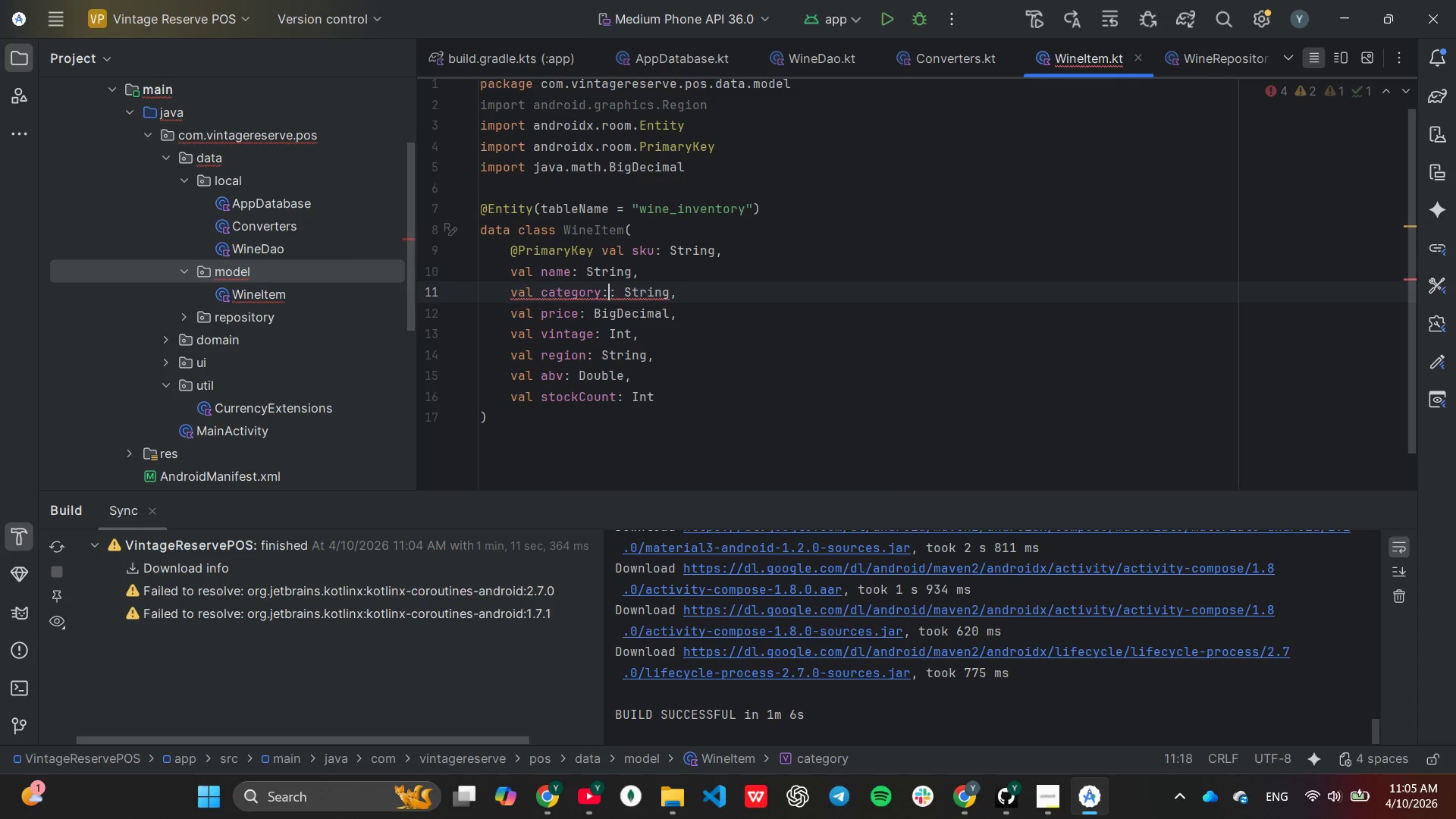 
key(Backspace)
 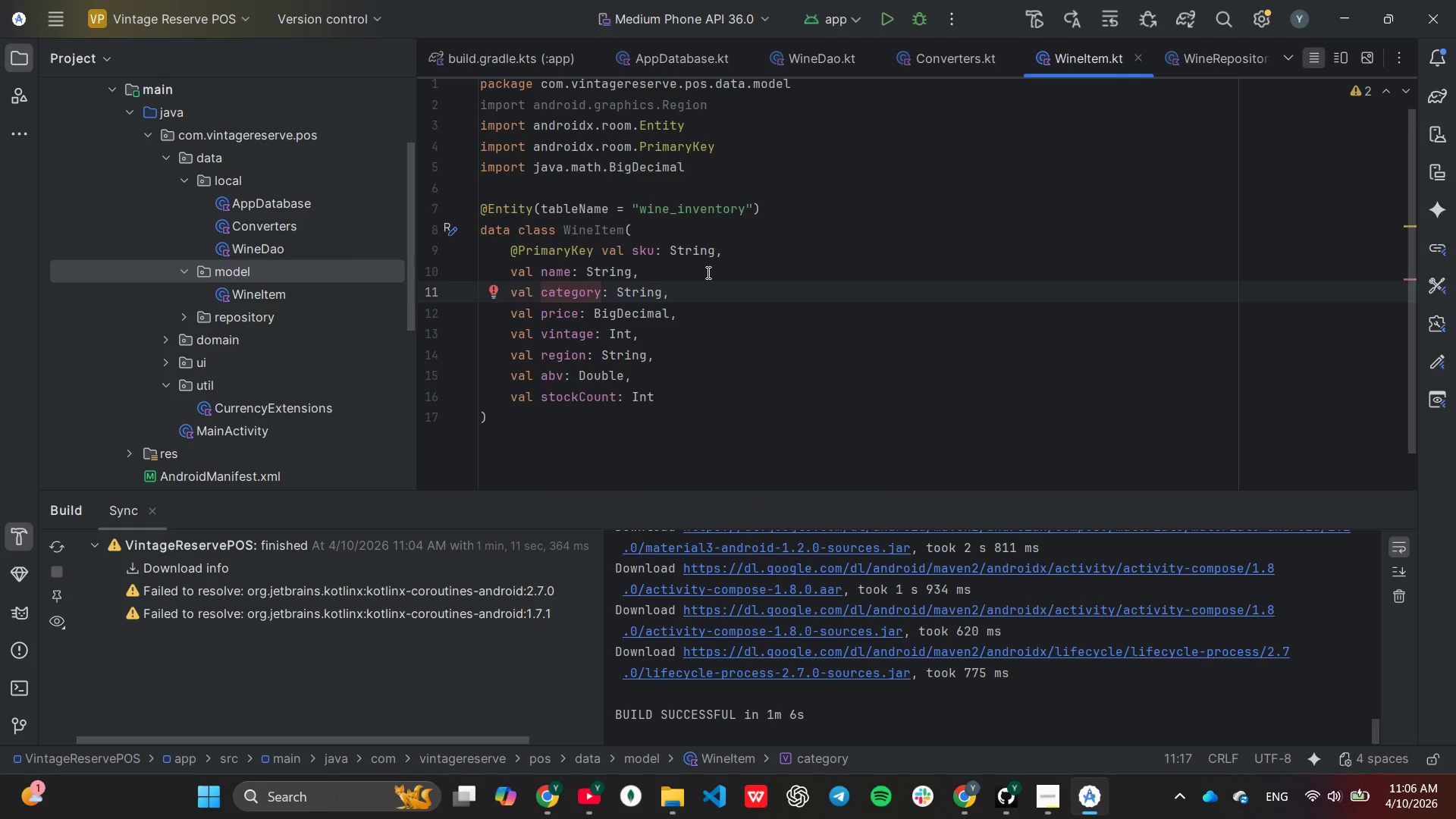 
left_click([735, 302])
 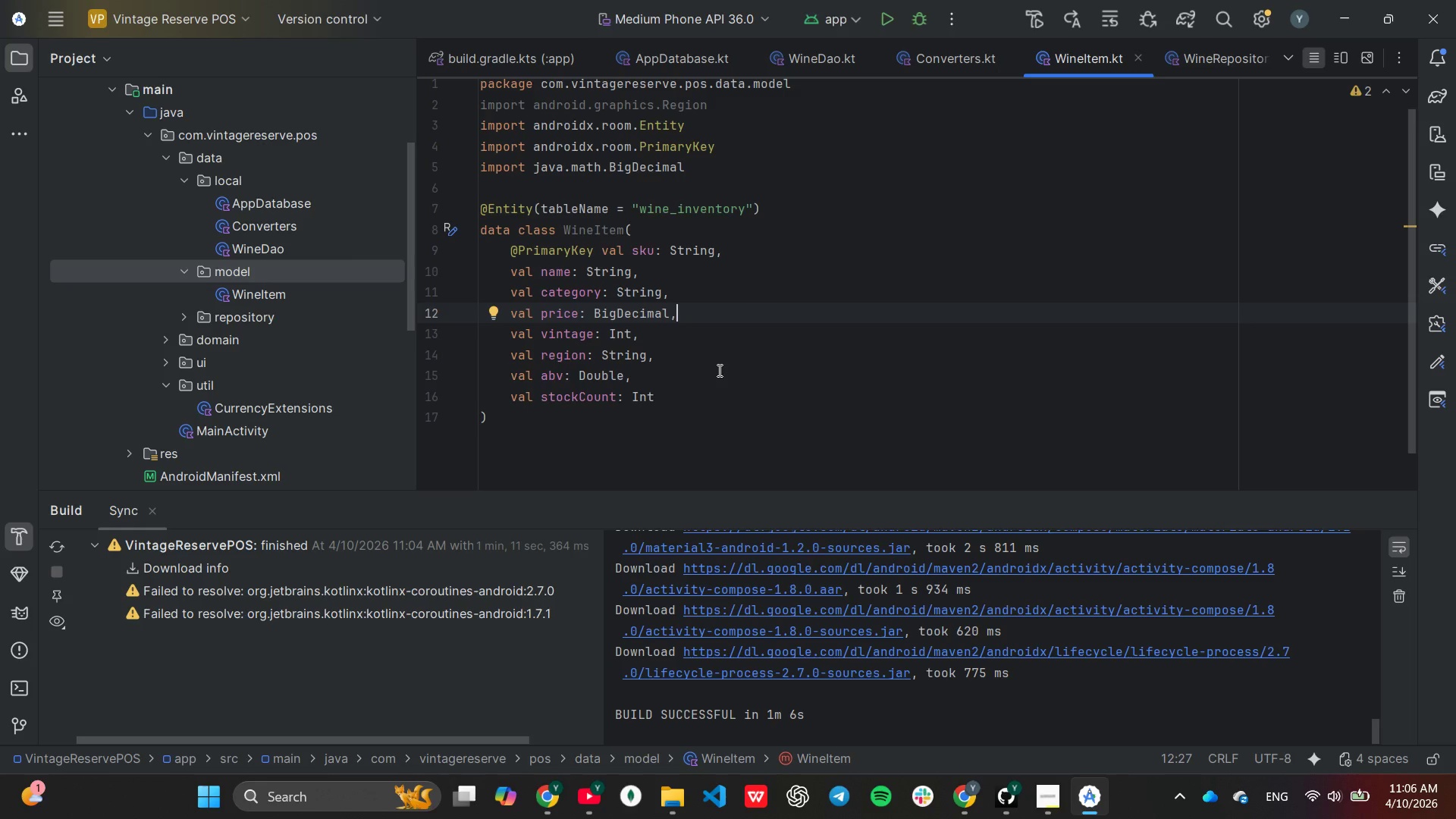 
wait(14.72)
 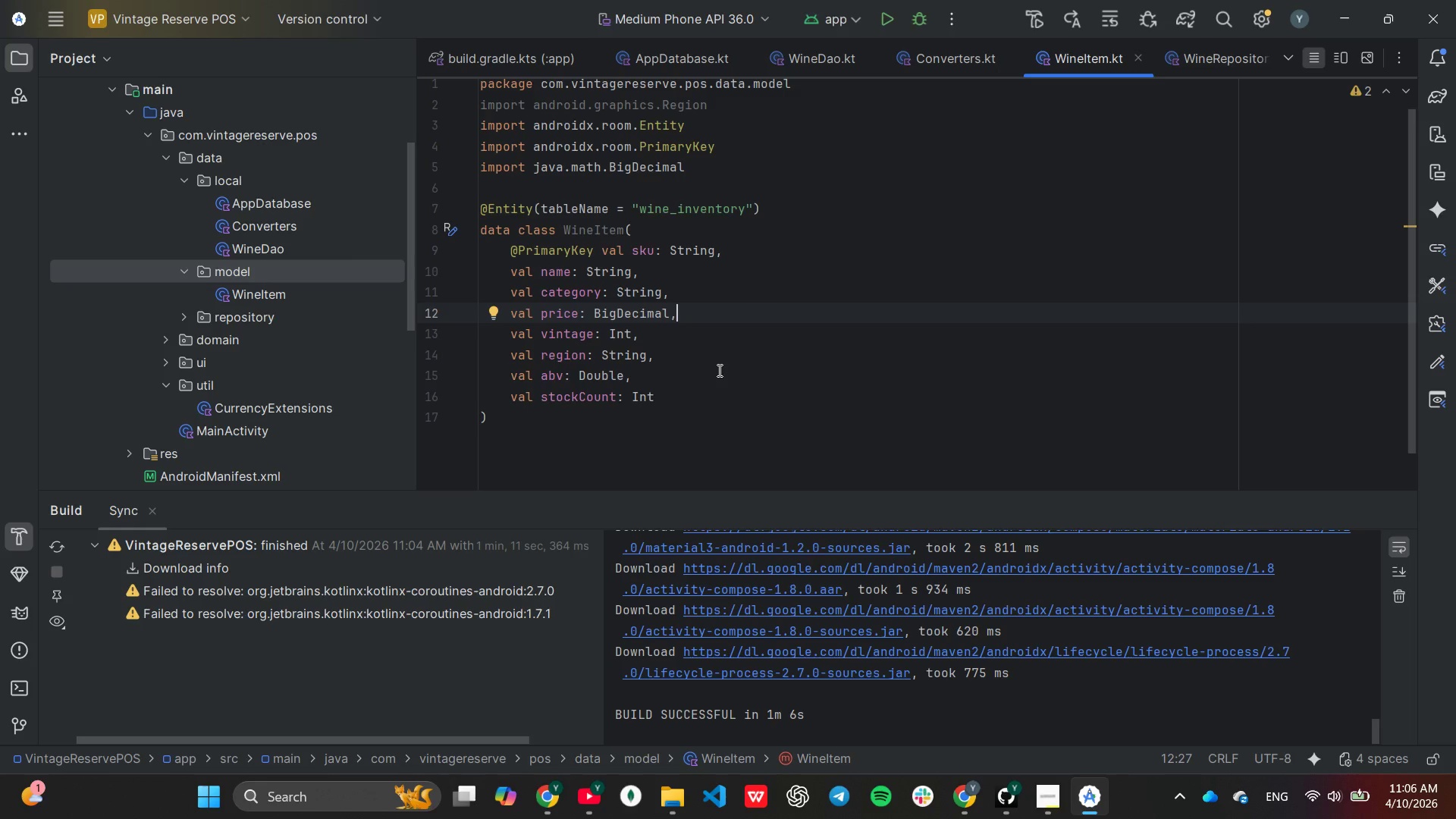 
double_click([246, 231])
 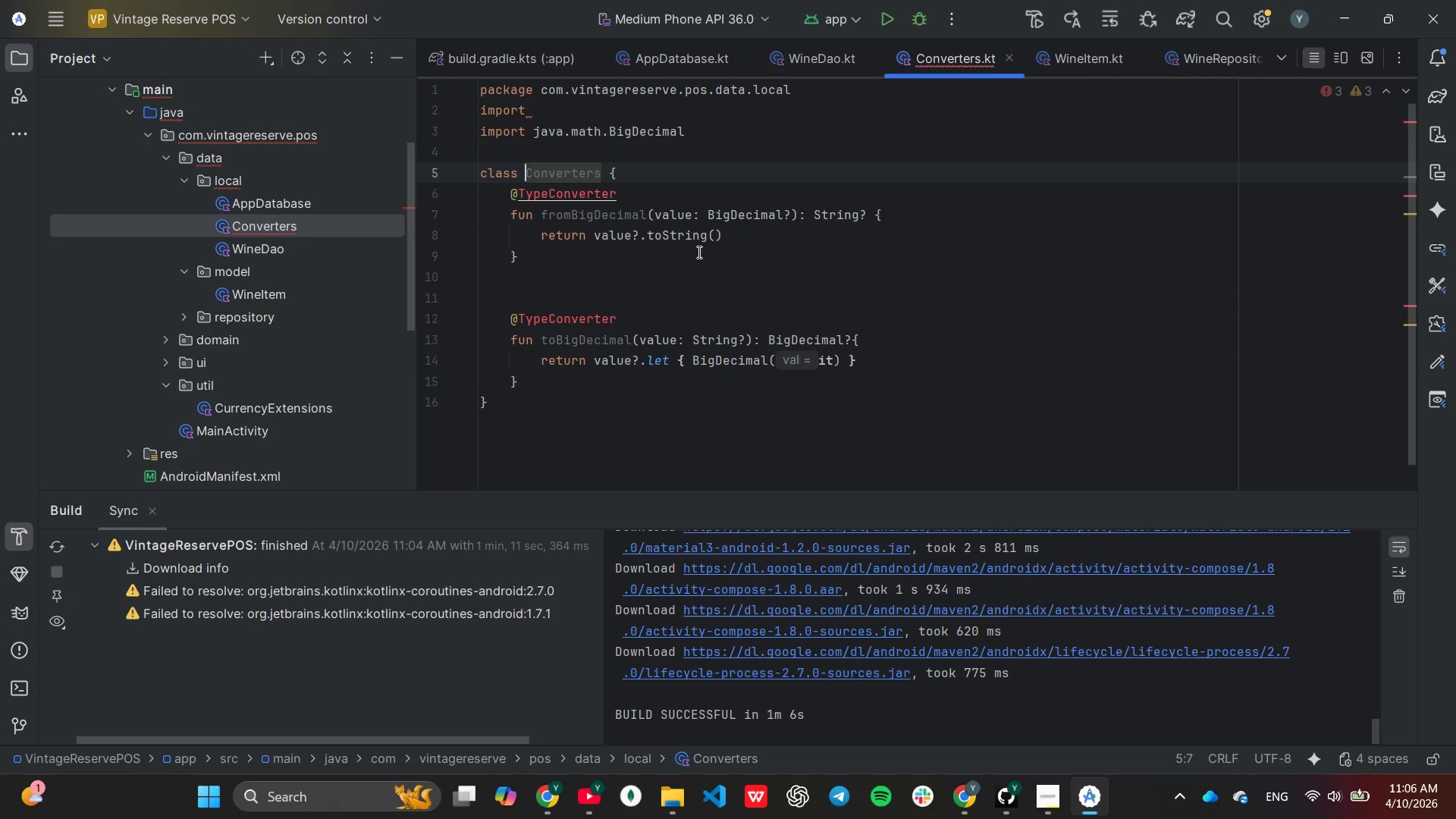 
mouse_move([737, 243])
 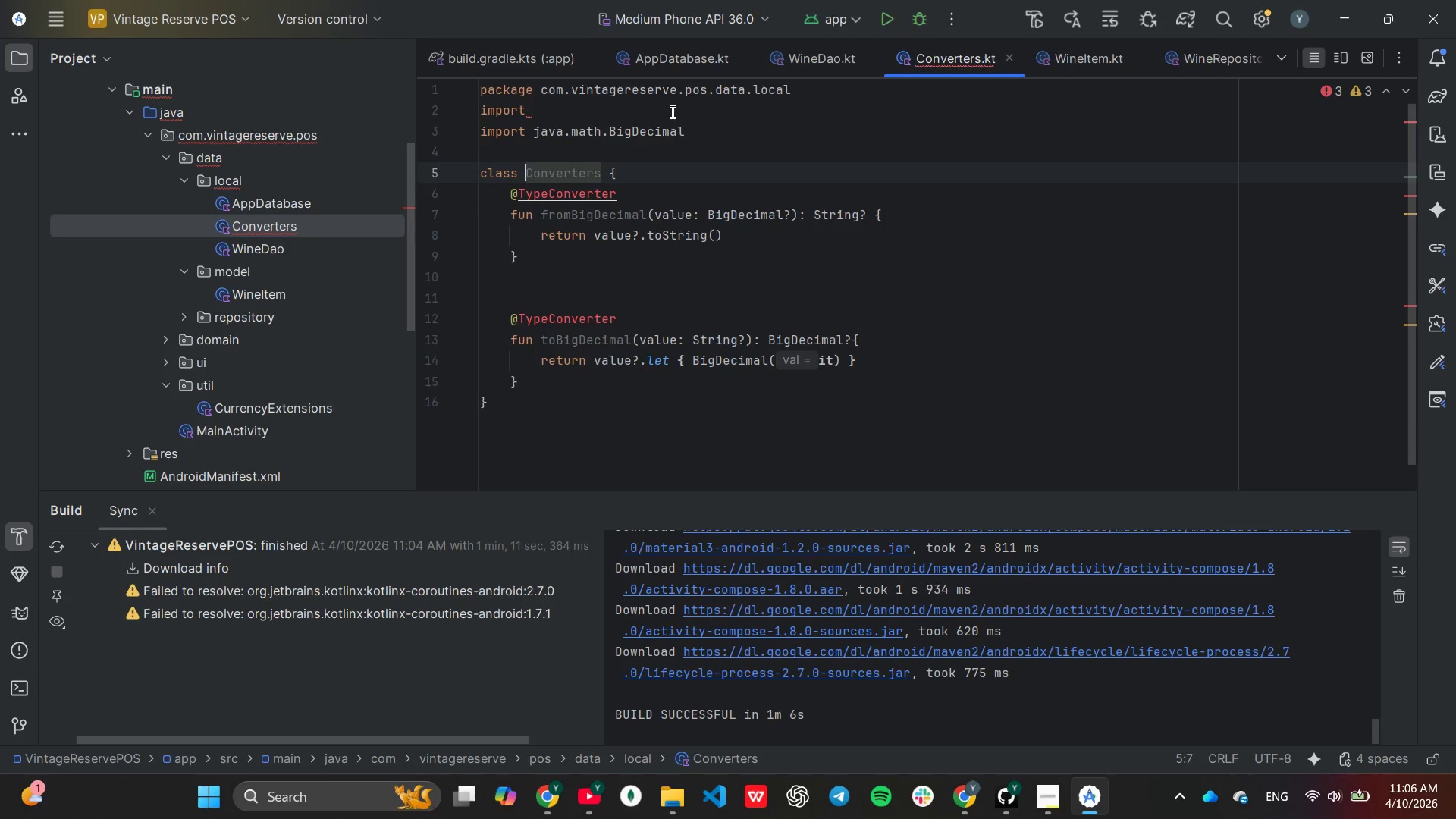 
left_click([671, 111])
 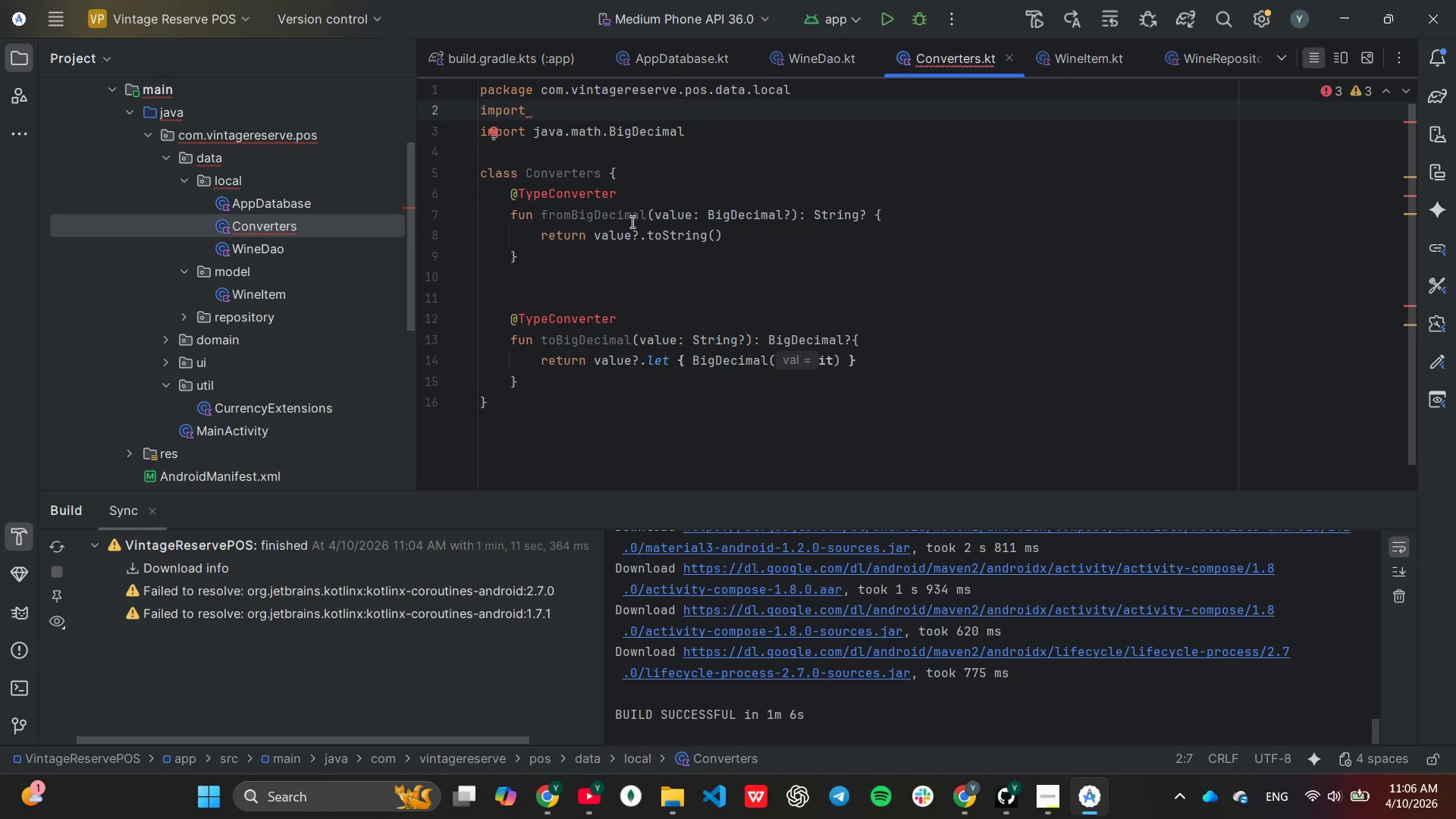 
key(Space)
 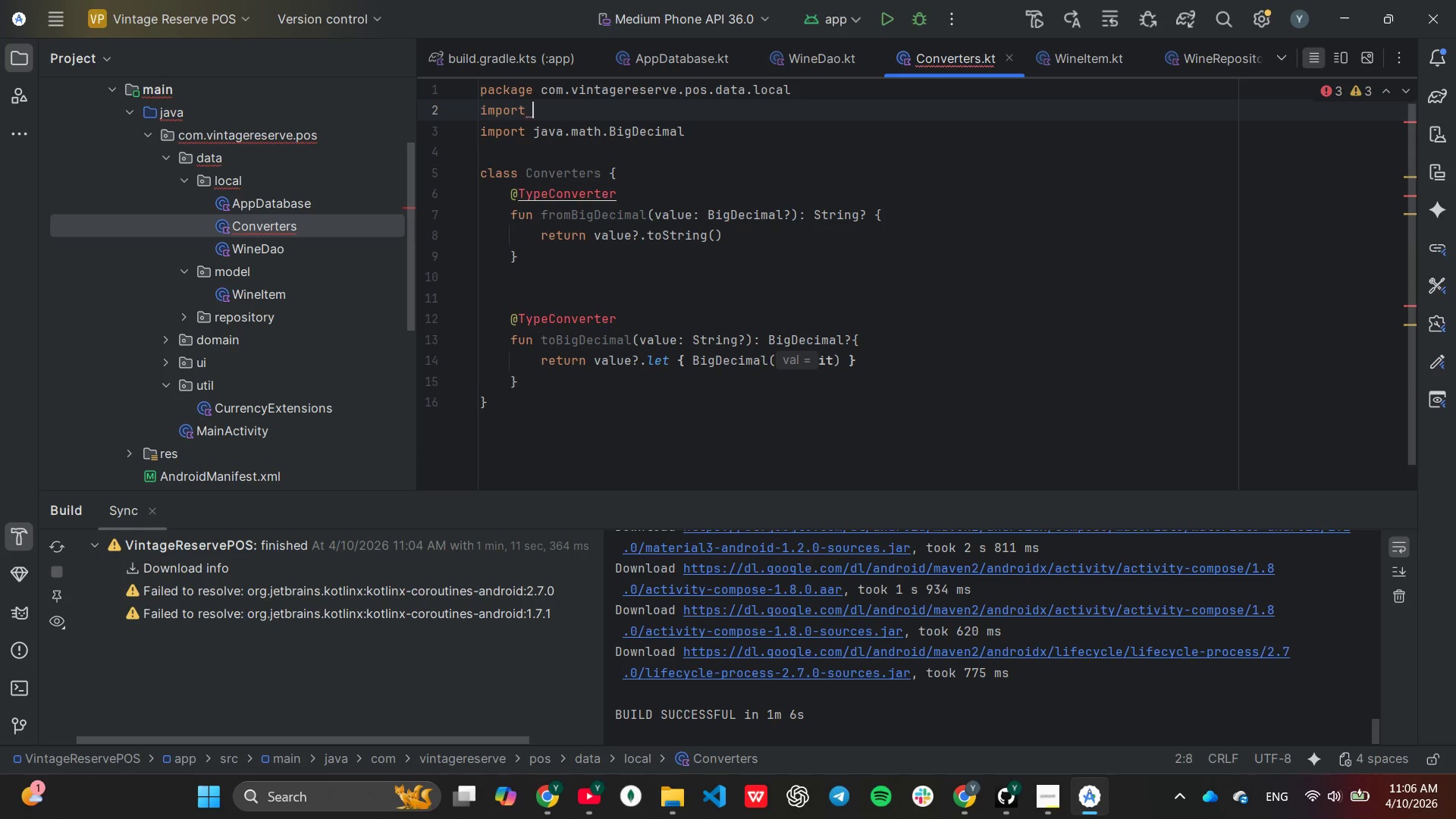 
key(A)
 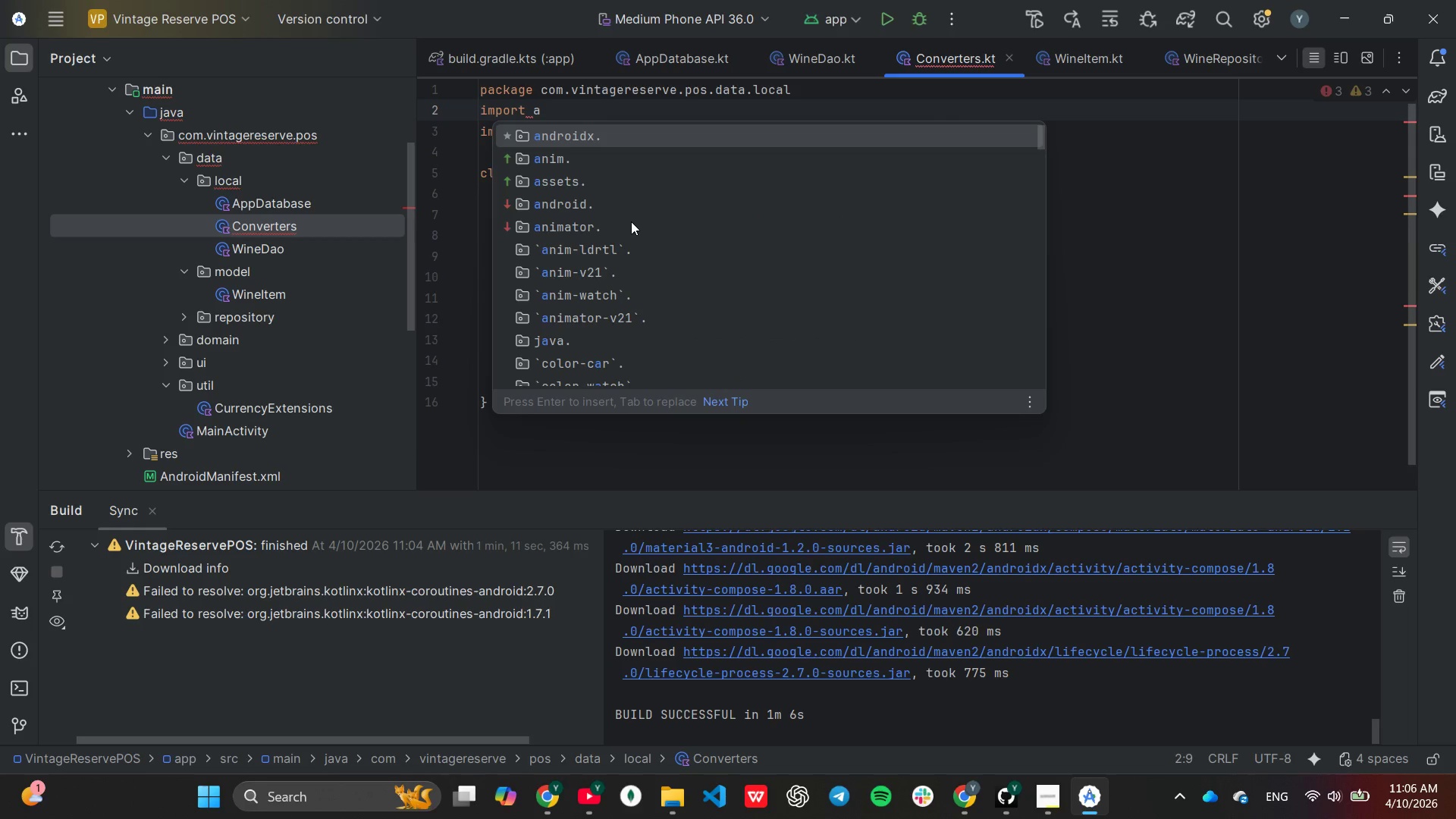 
key(Enter)
 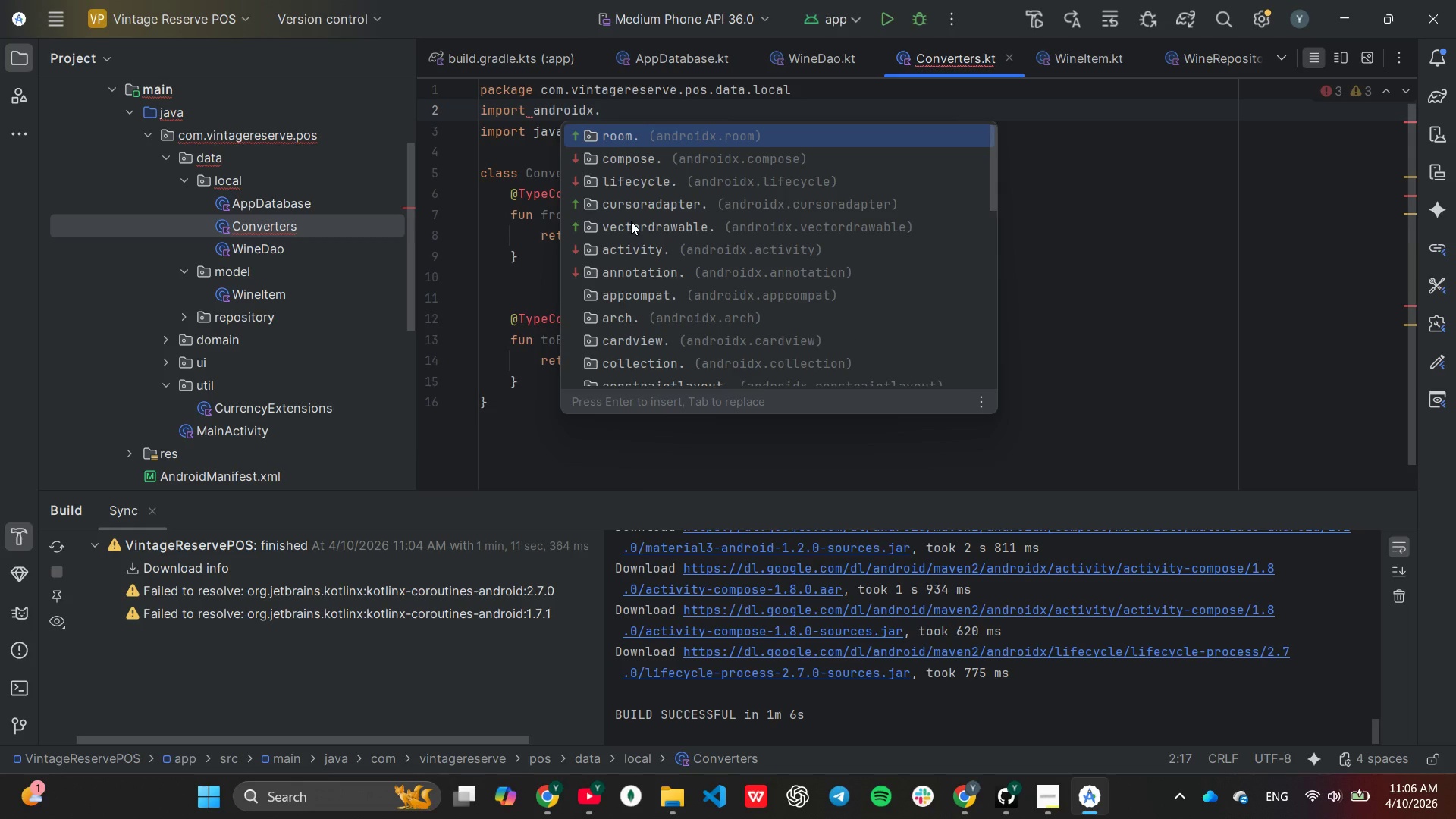 
key(Enter)
 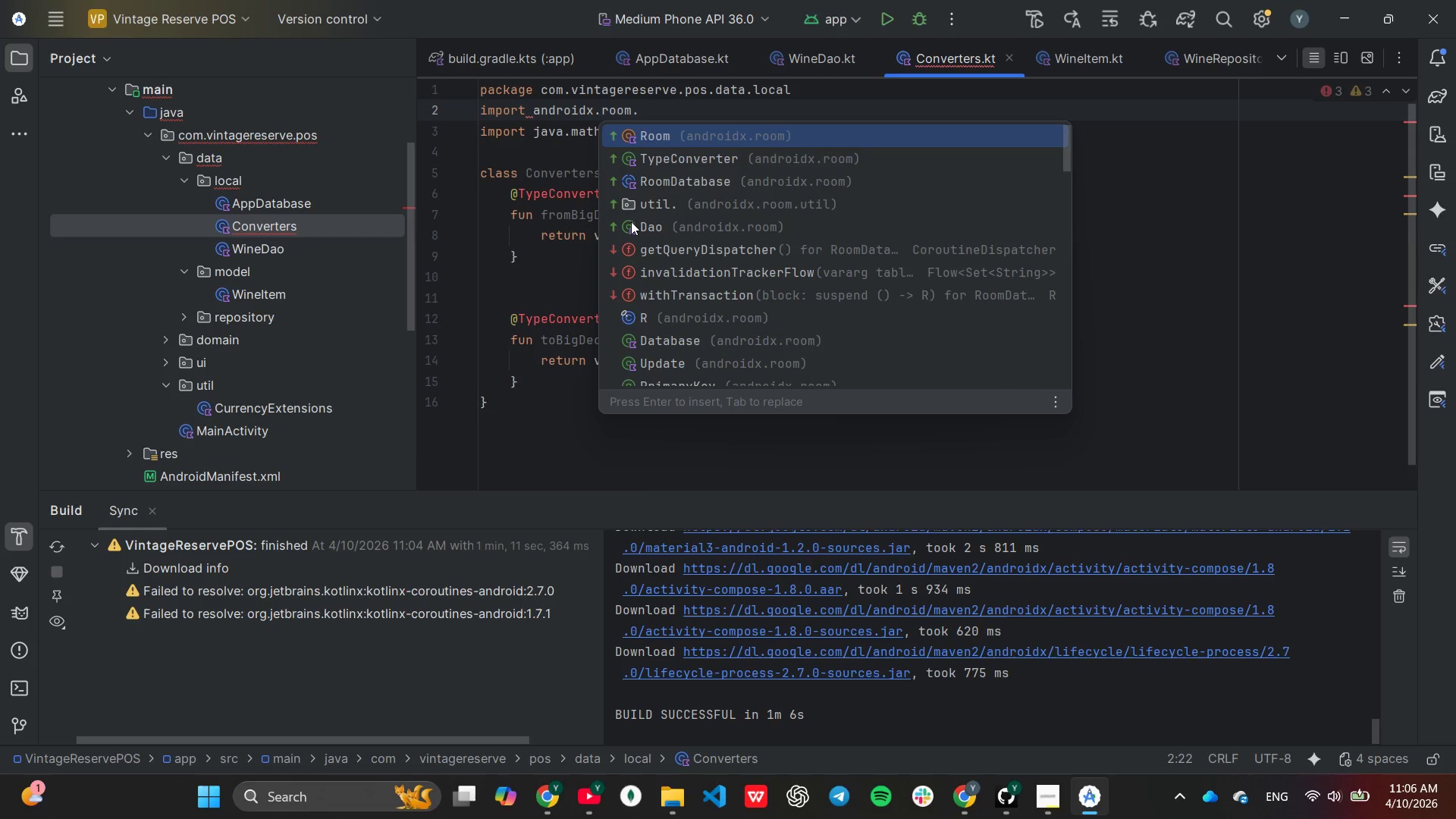 
key(ArrowDown)
 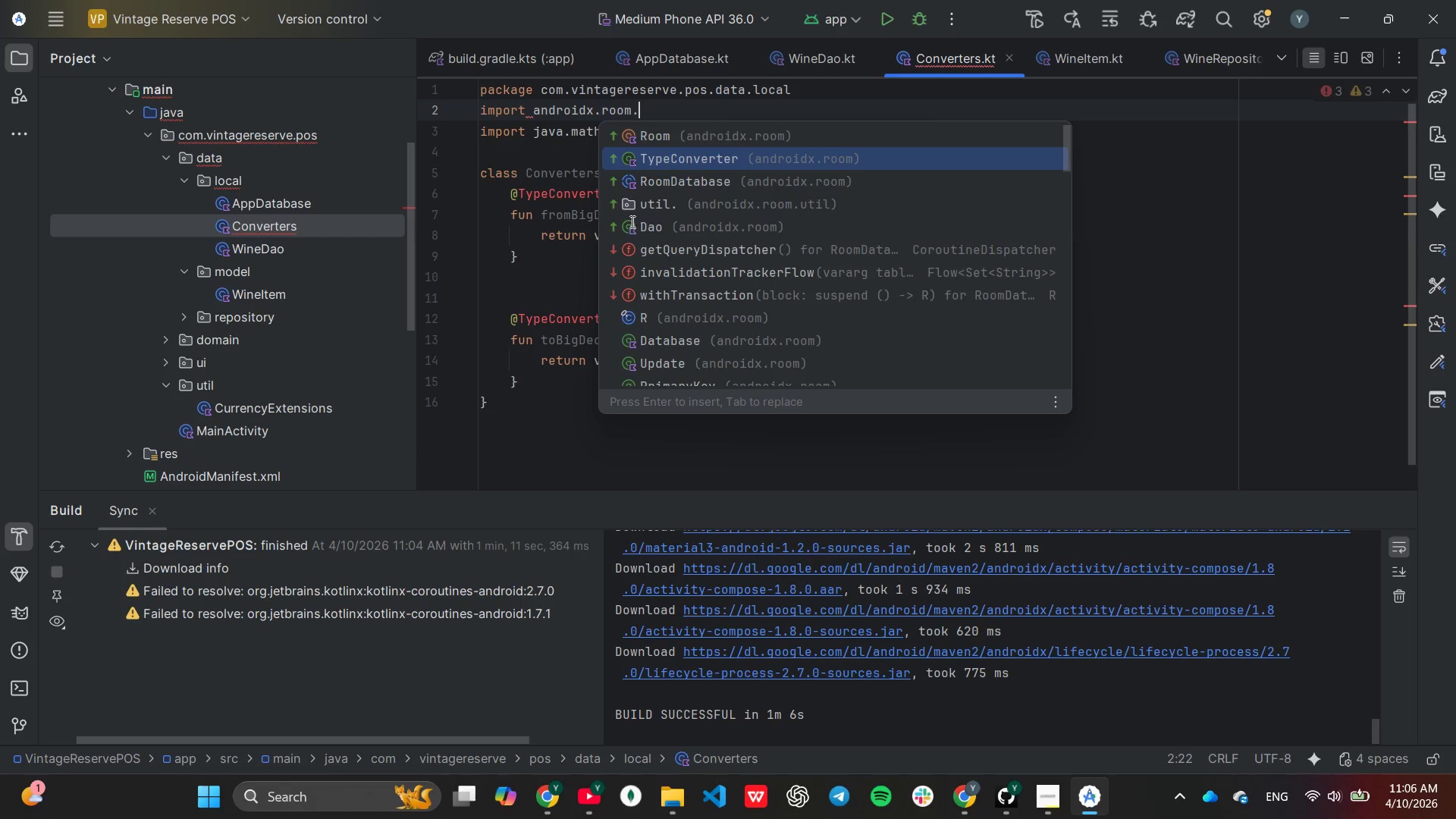 
key(Enter)
 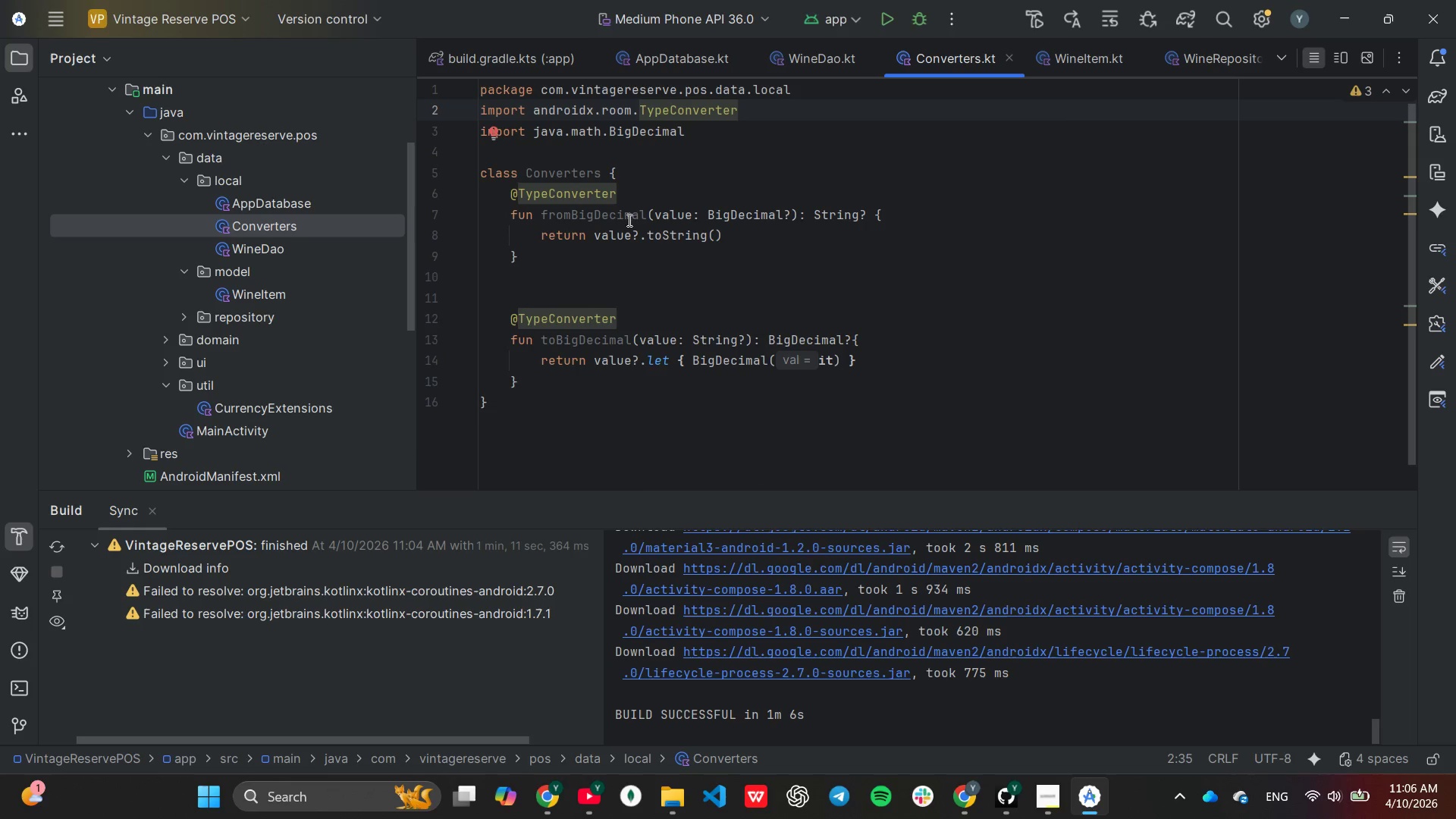 
left_click([651, 163])
 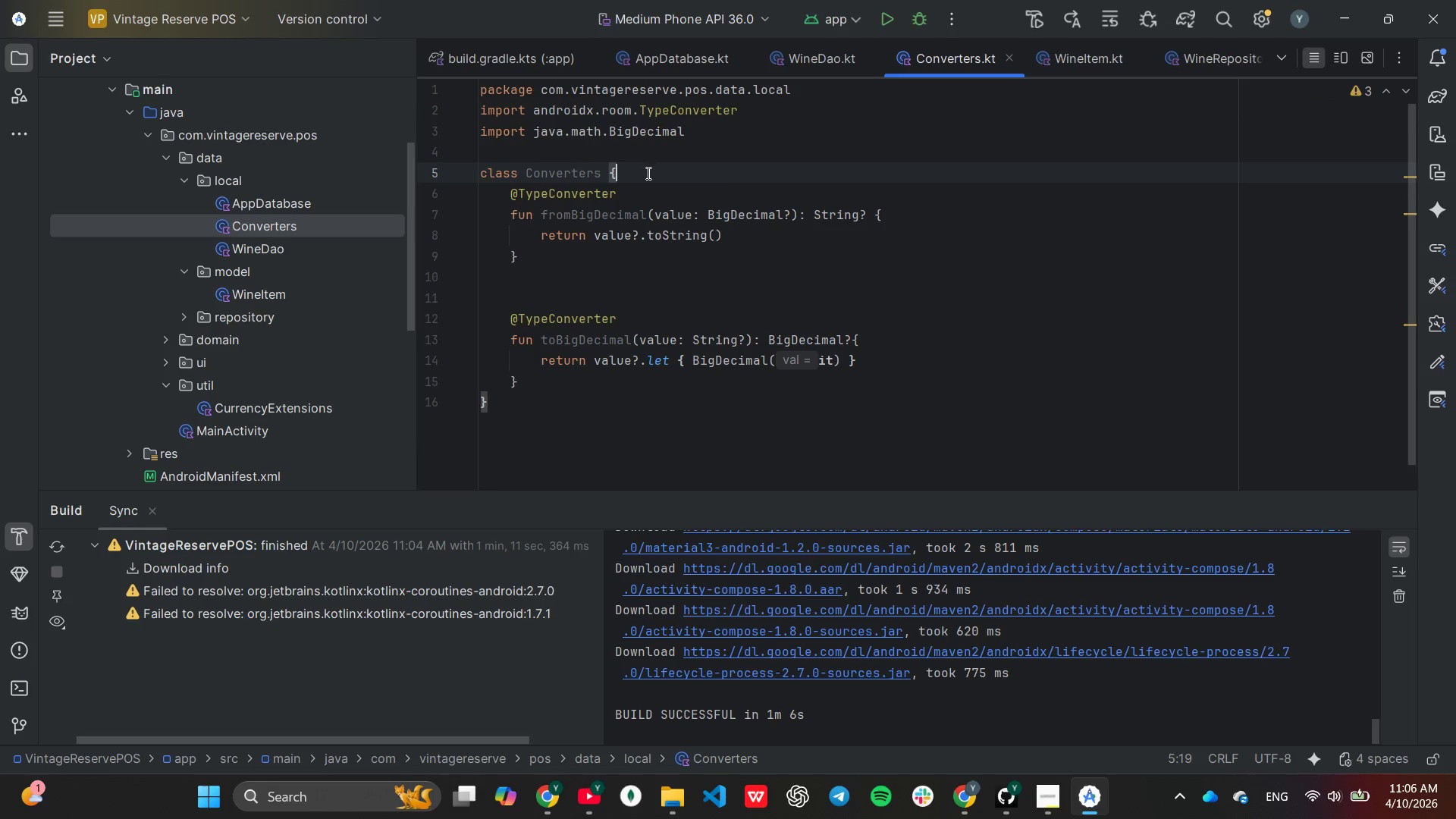 
wait(7.61)
 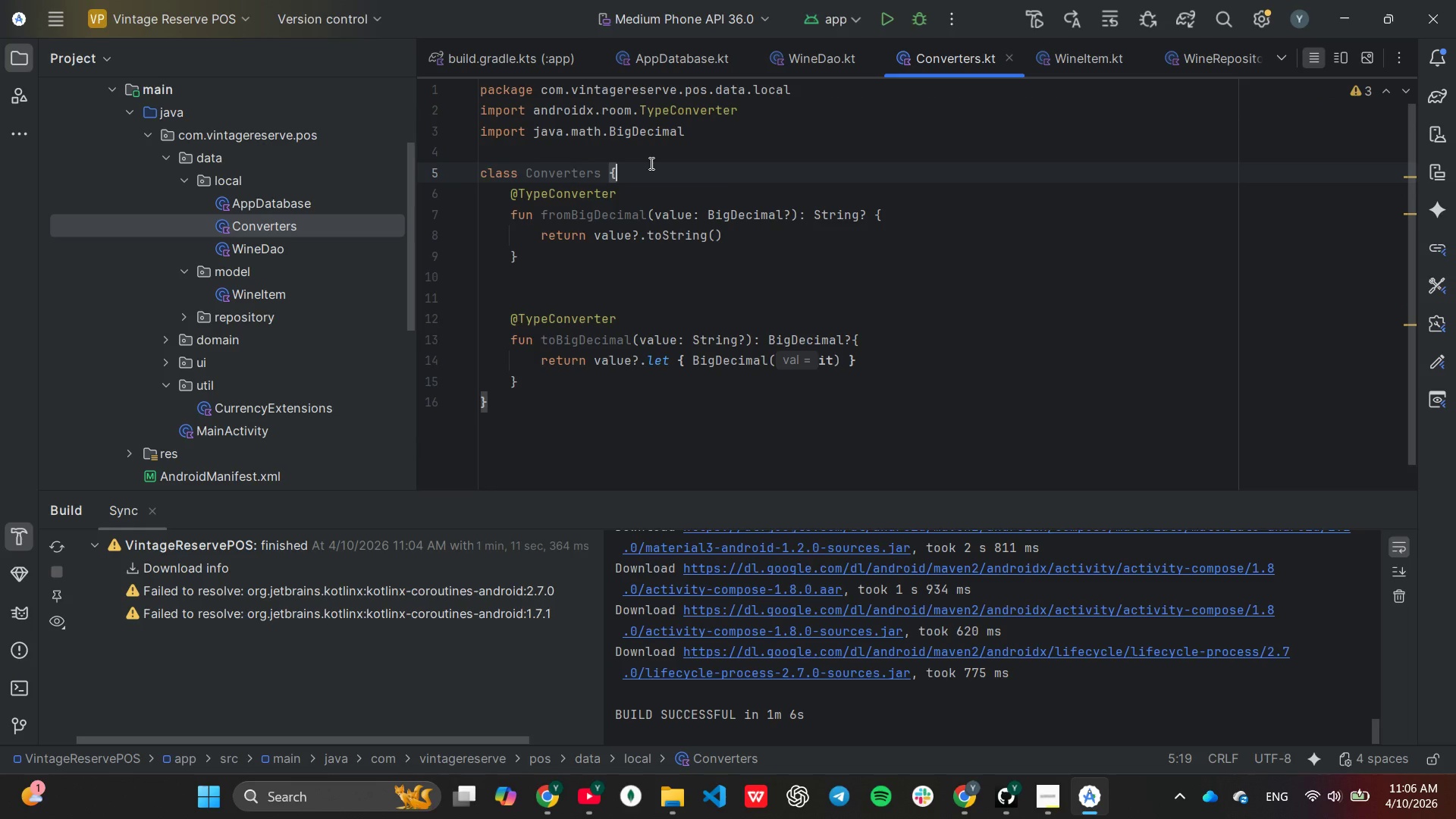 
left_click([660, 240])
 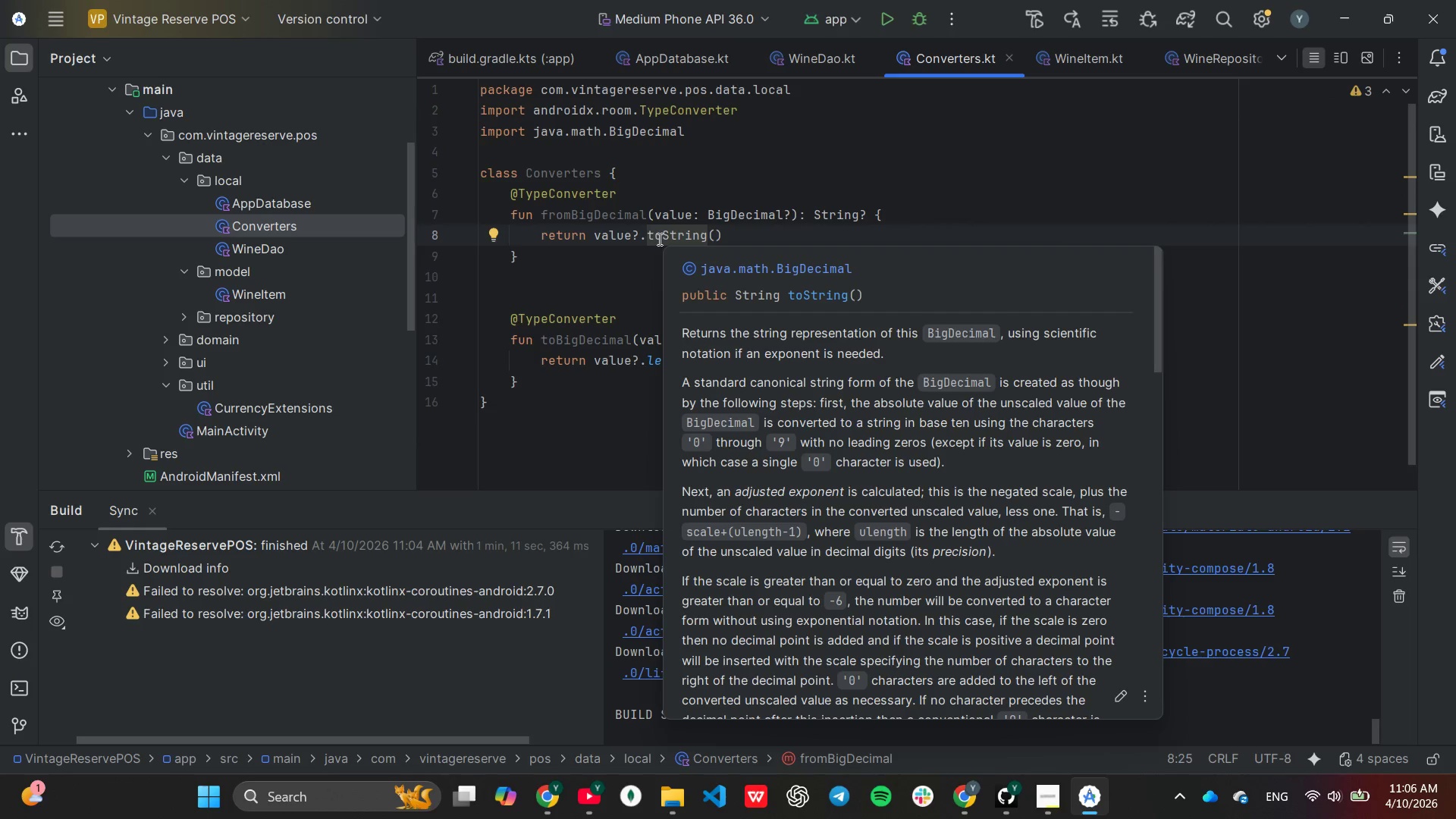 
type(P;)
key(Backspace)
type(lain)
 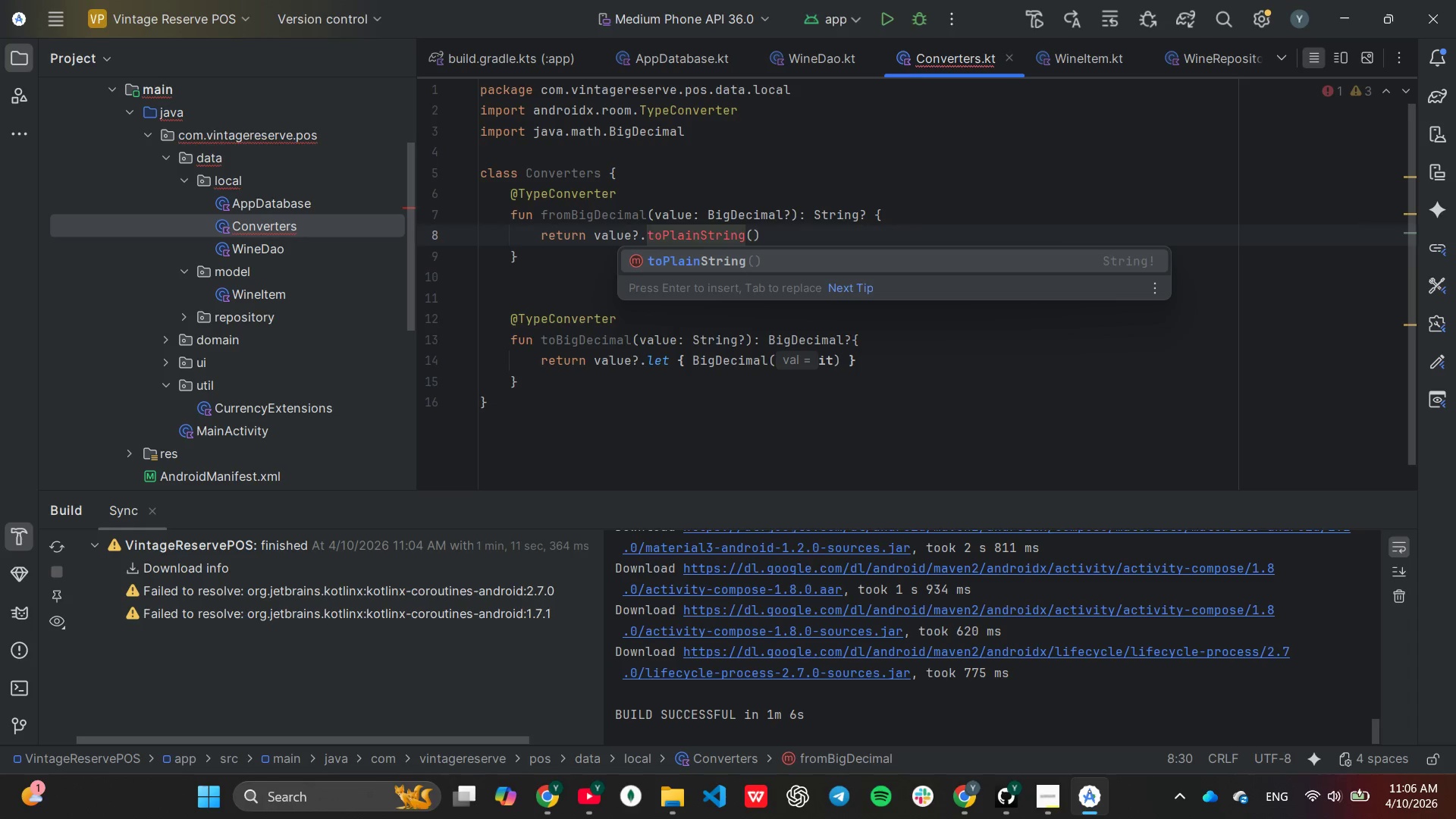 
key(Enter)
 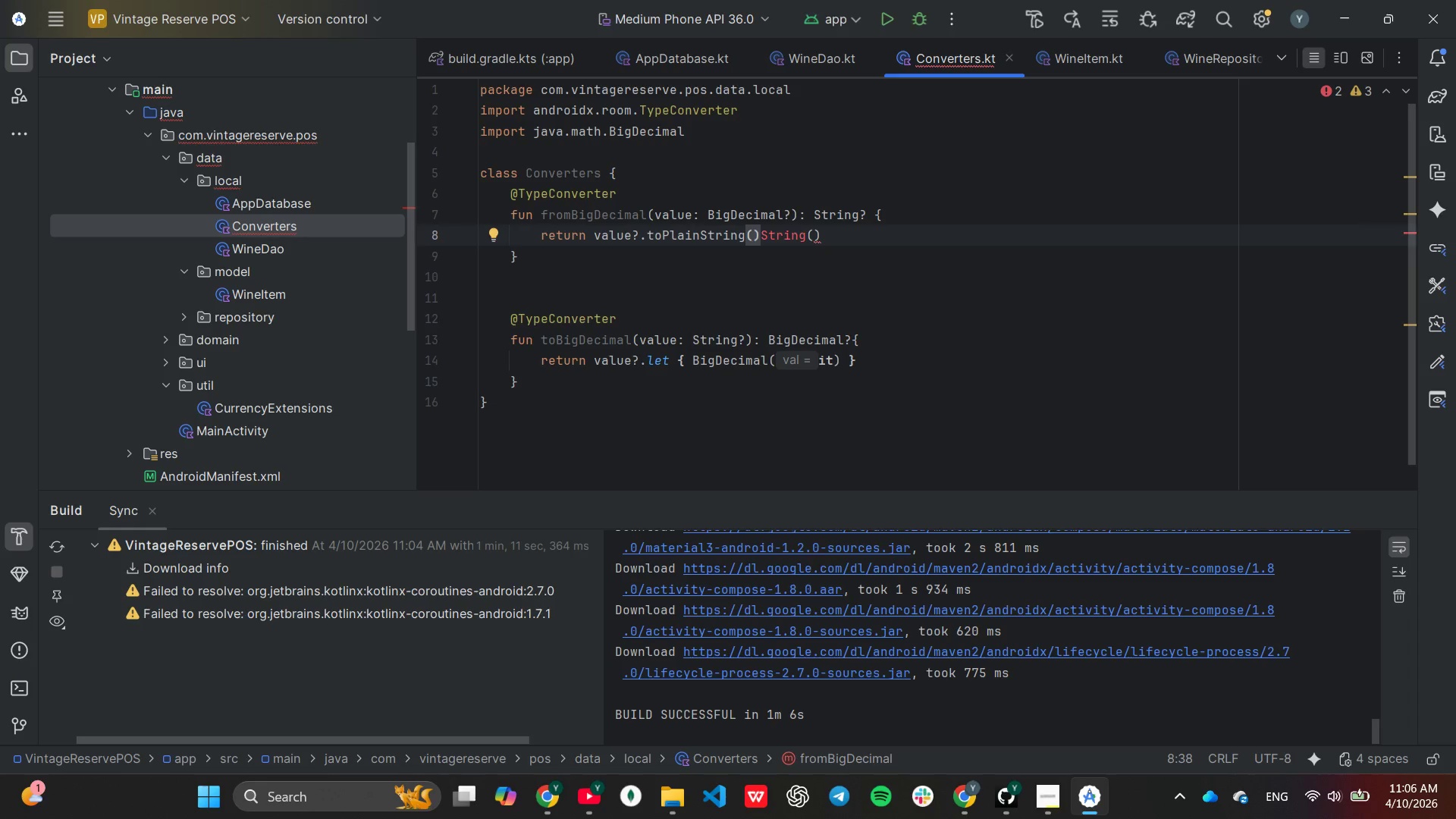 
key(Backspace)
 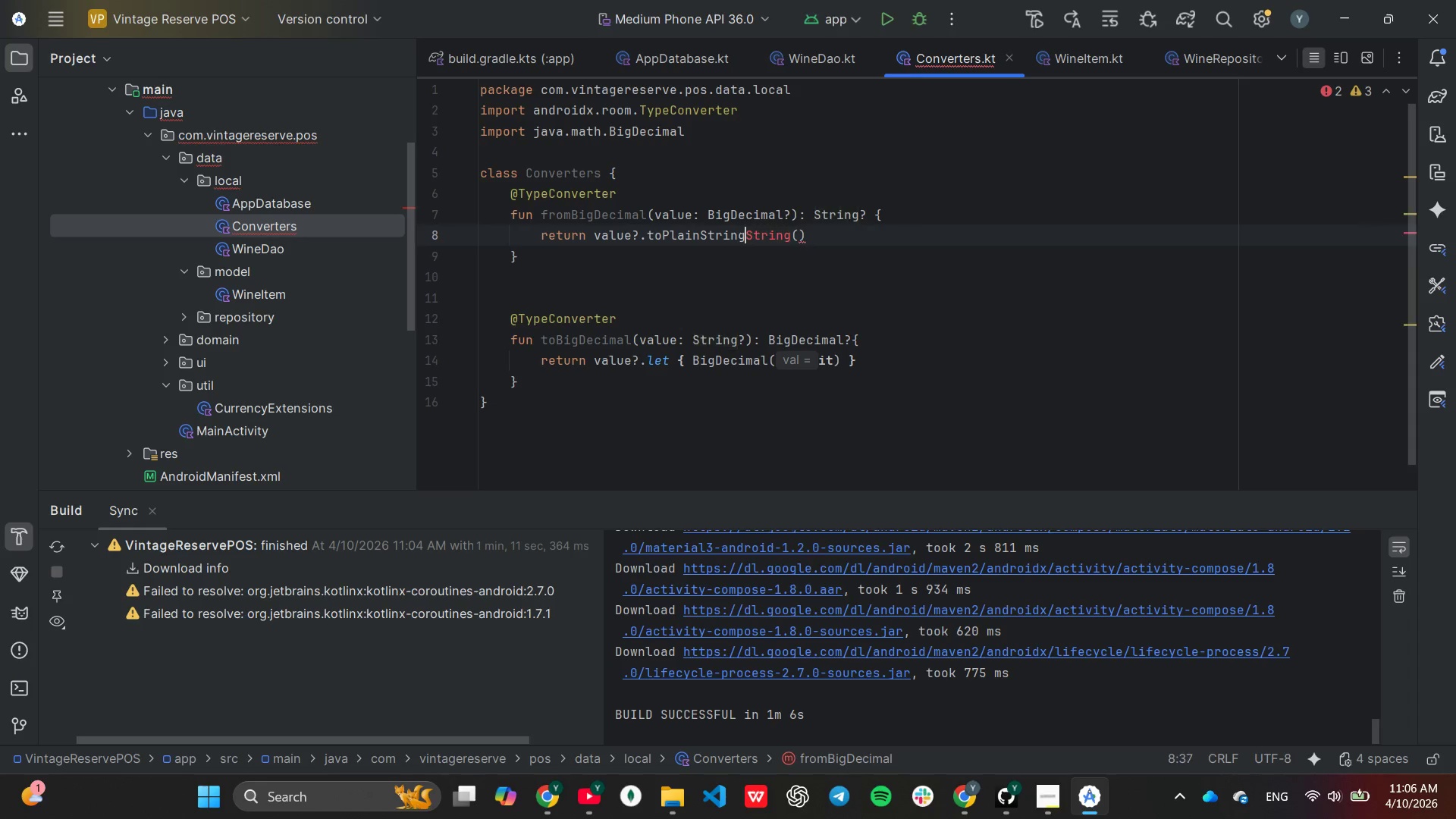 
key(Backspace)
 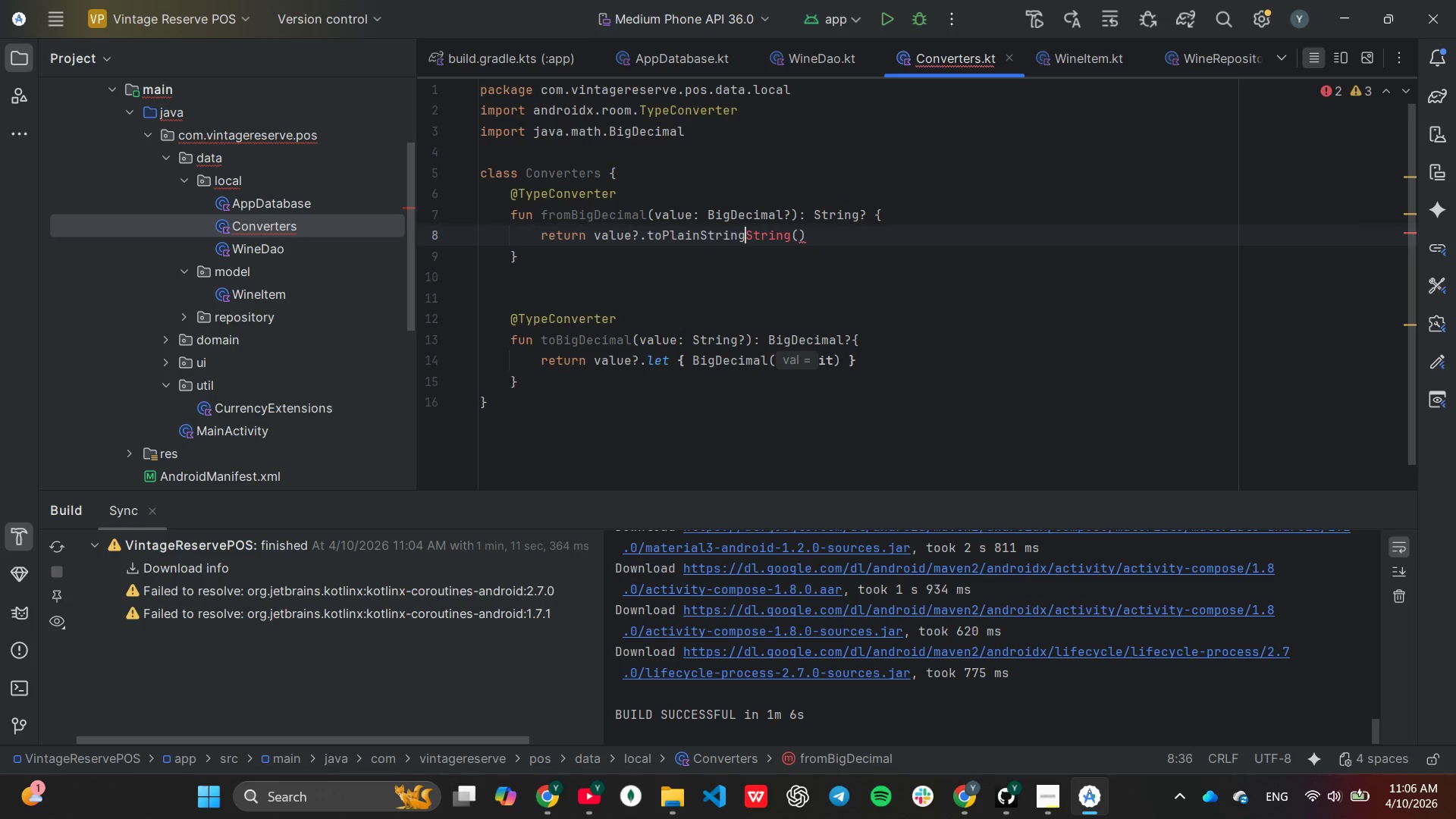 
key(Backspace)
 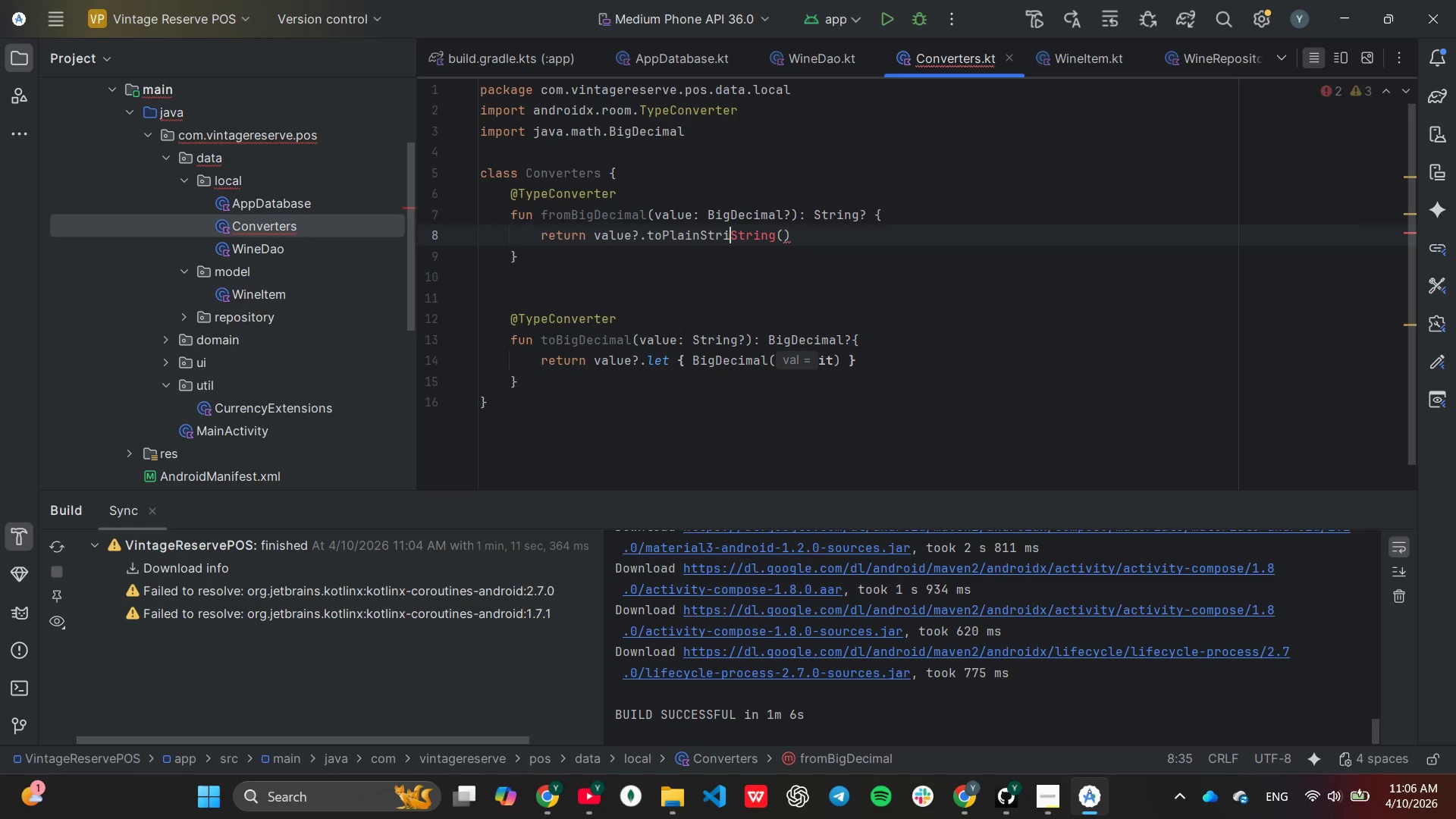 
key(Backspace)
 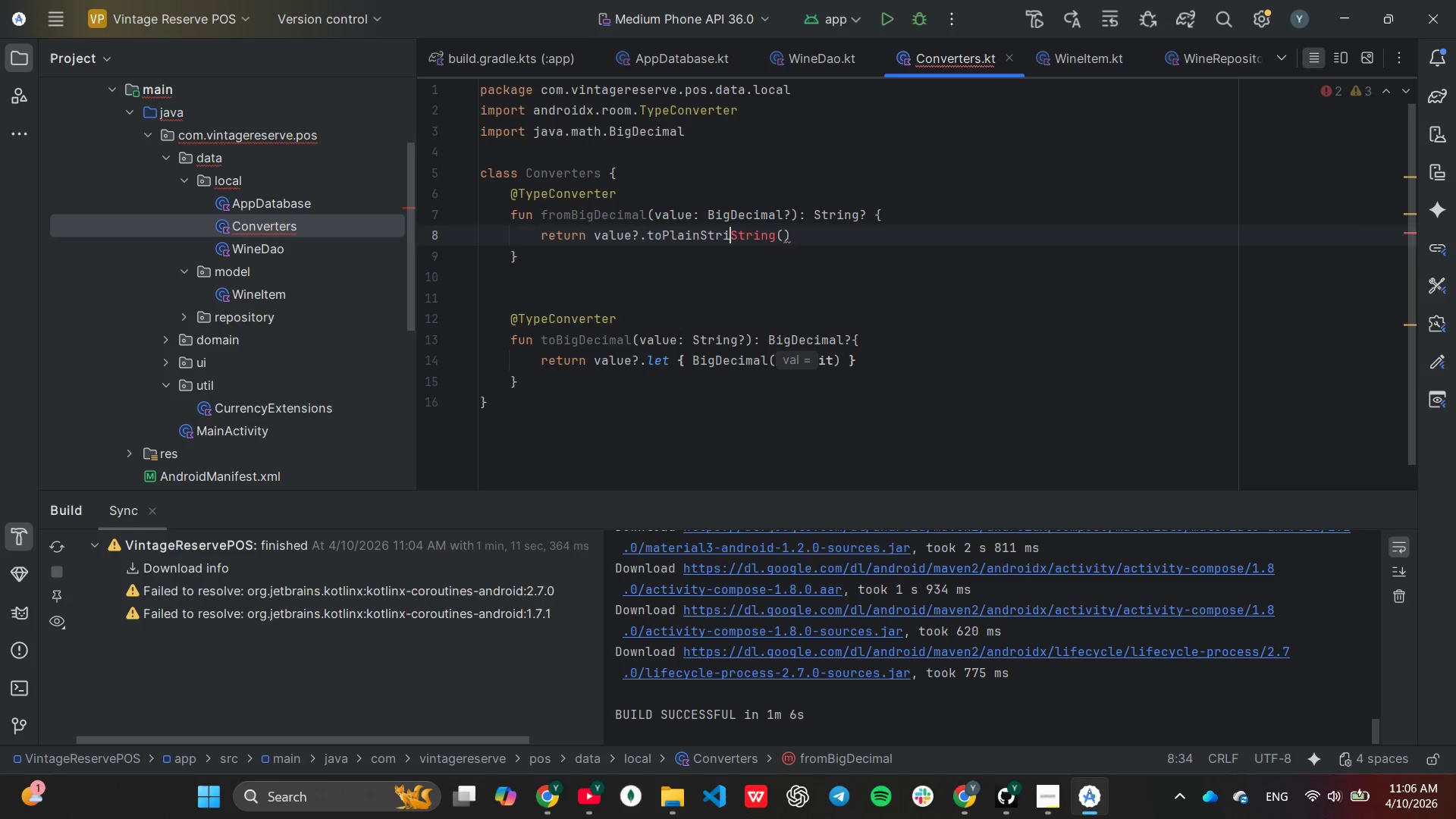 
key(Backspace)
 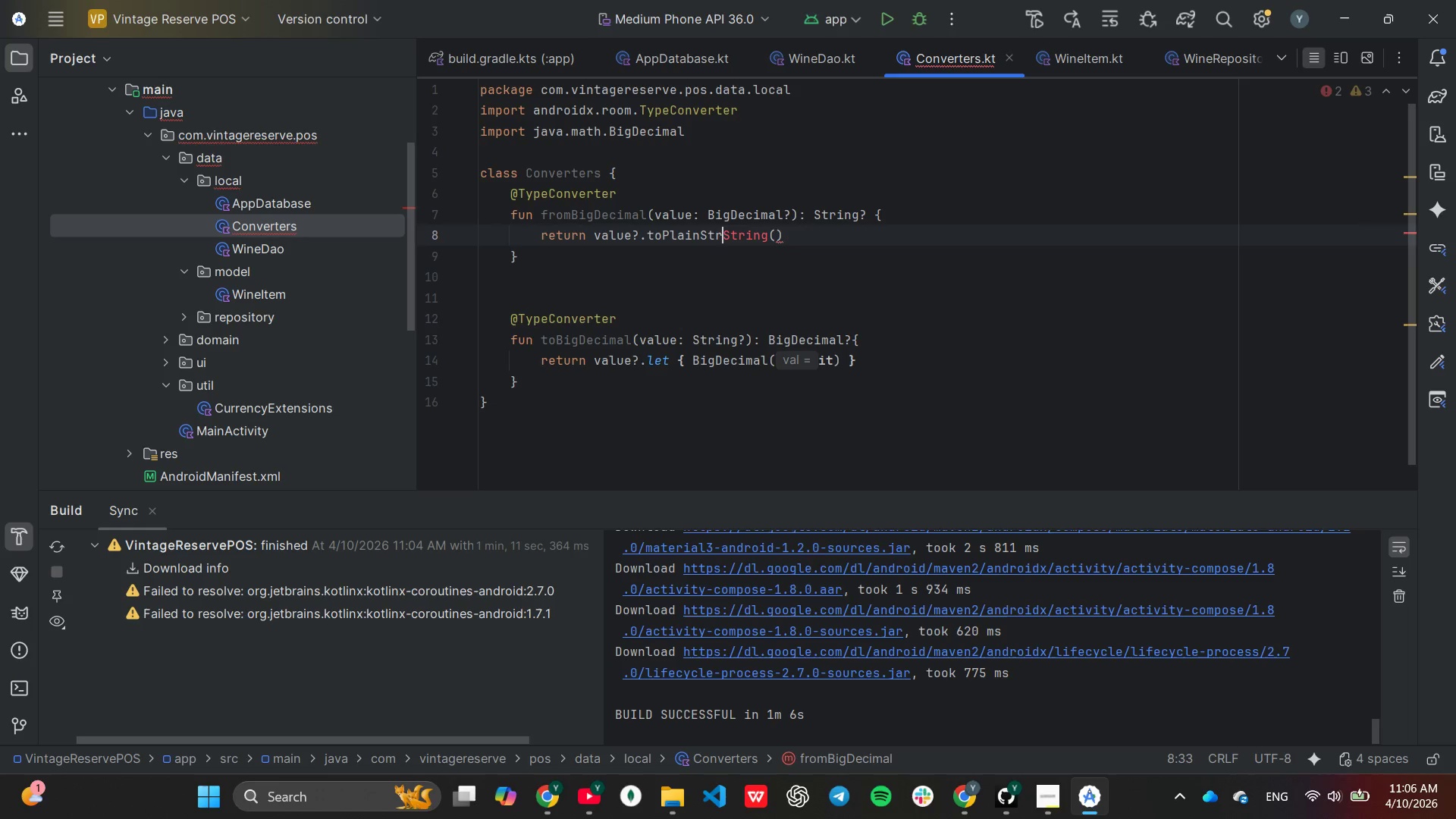 
key(Backspace)
 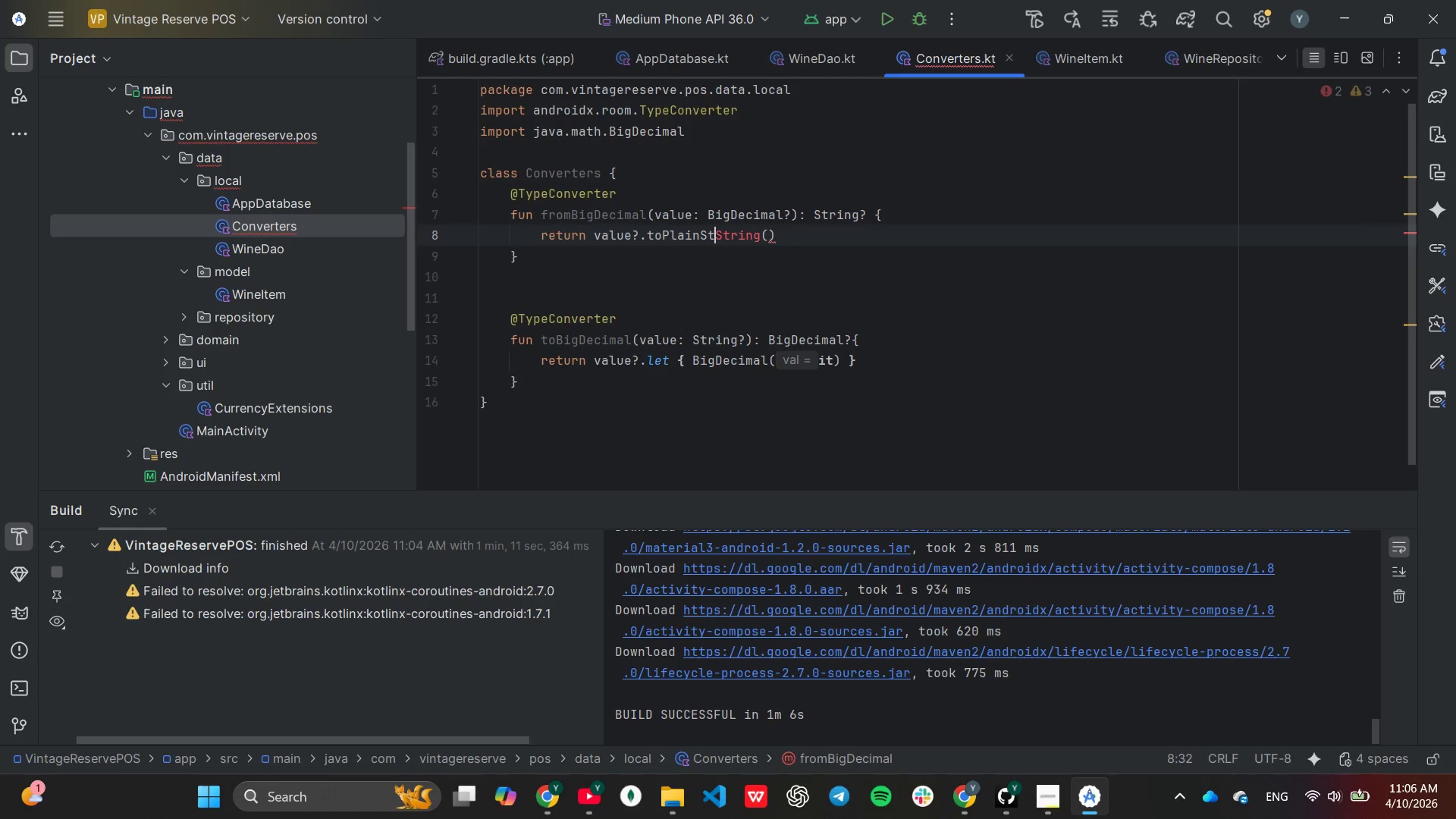 
key(Backspace)
 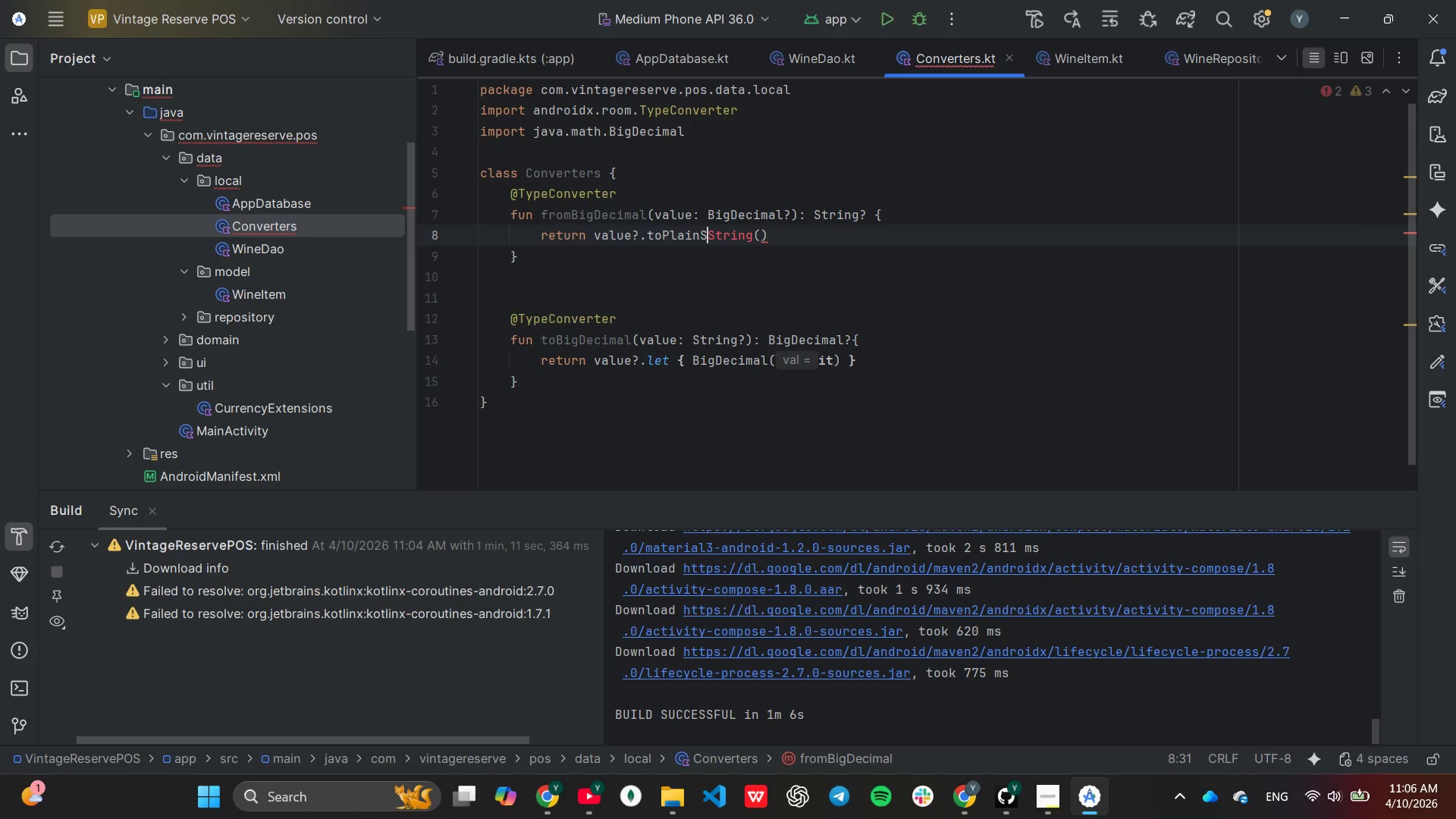 
key(Backspace)
 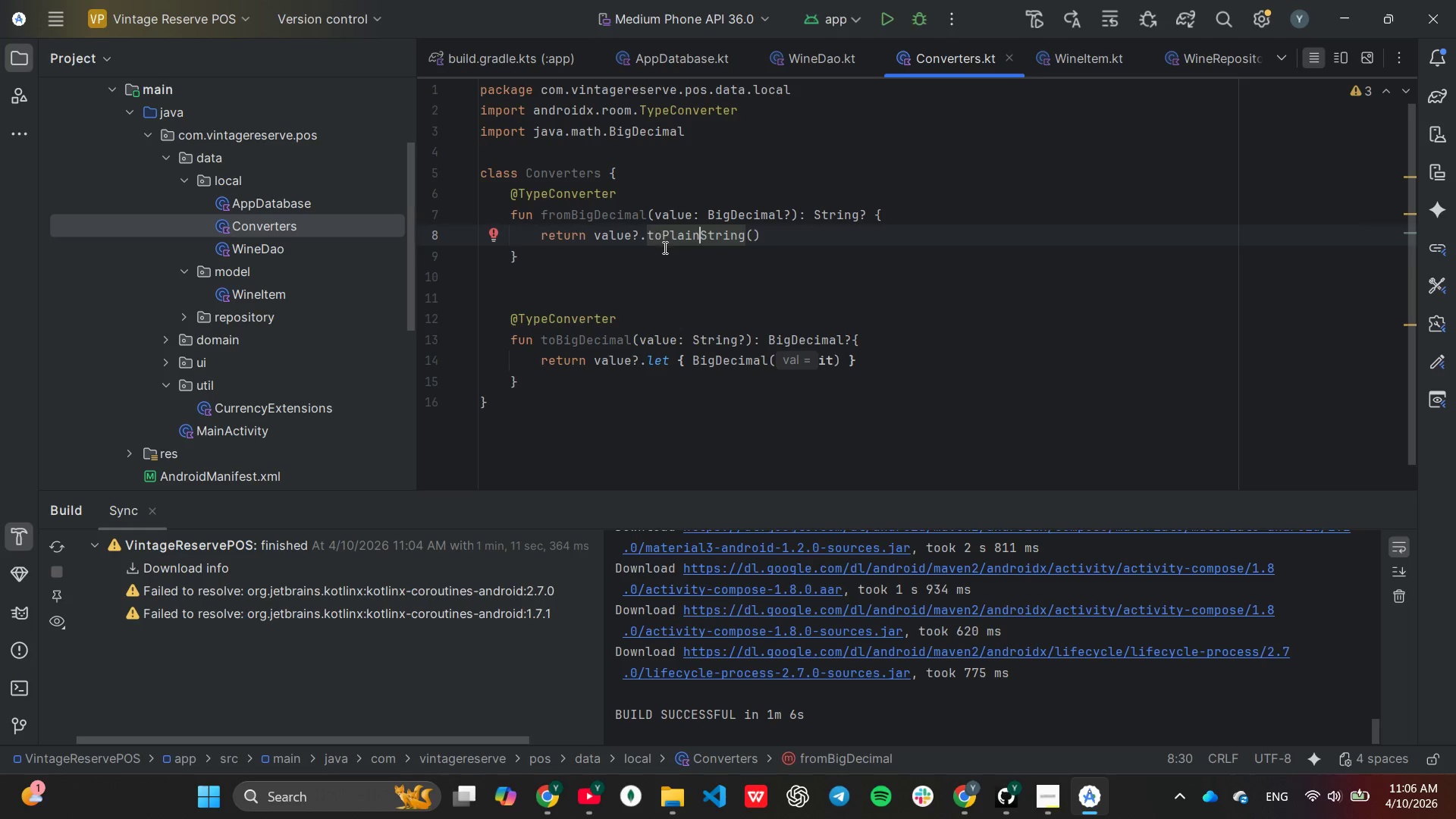 
left_click([668, 272])